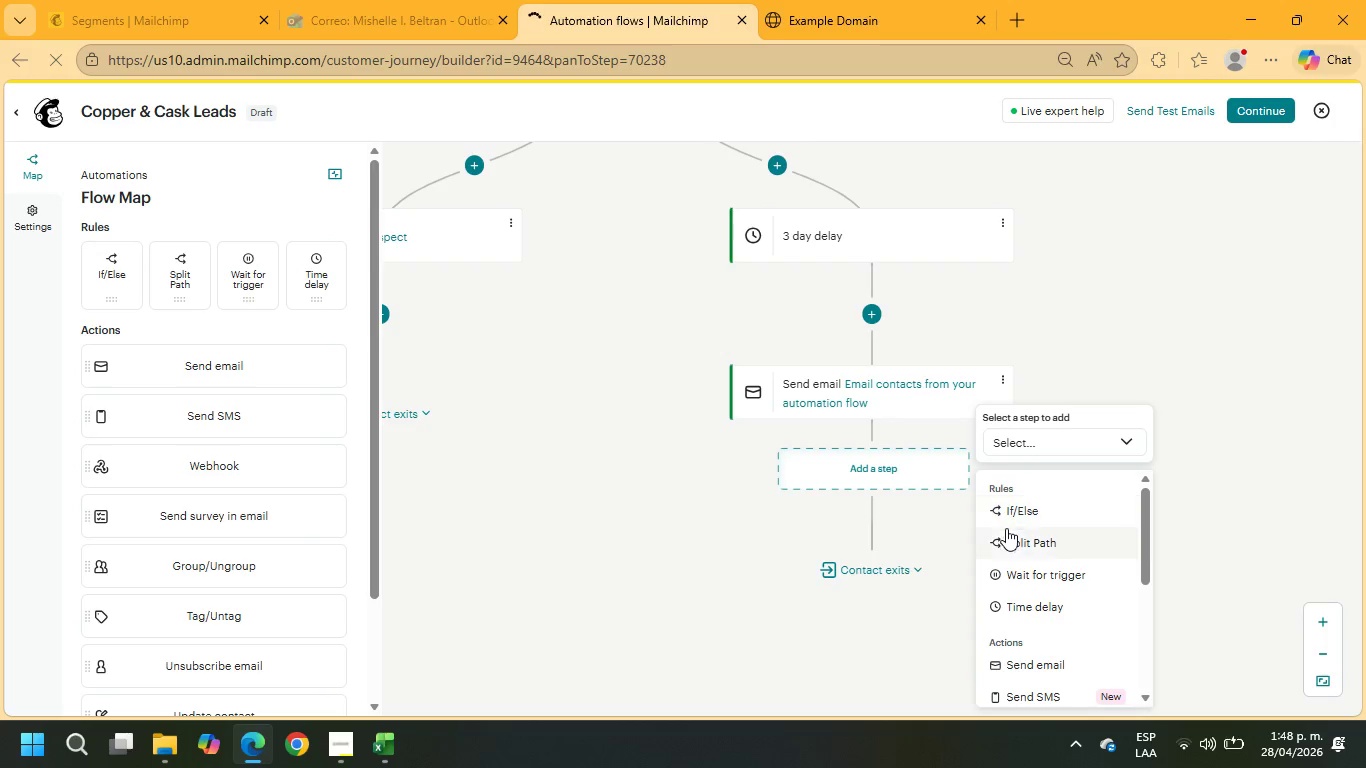 
left_click([1038, 503])
 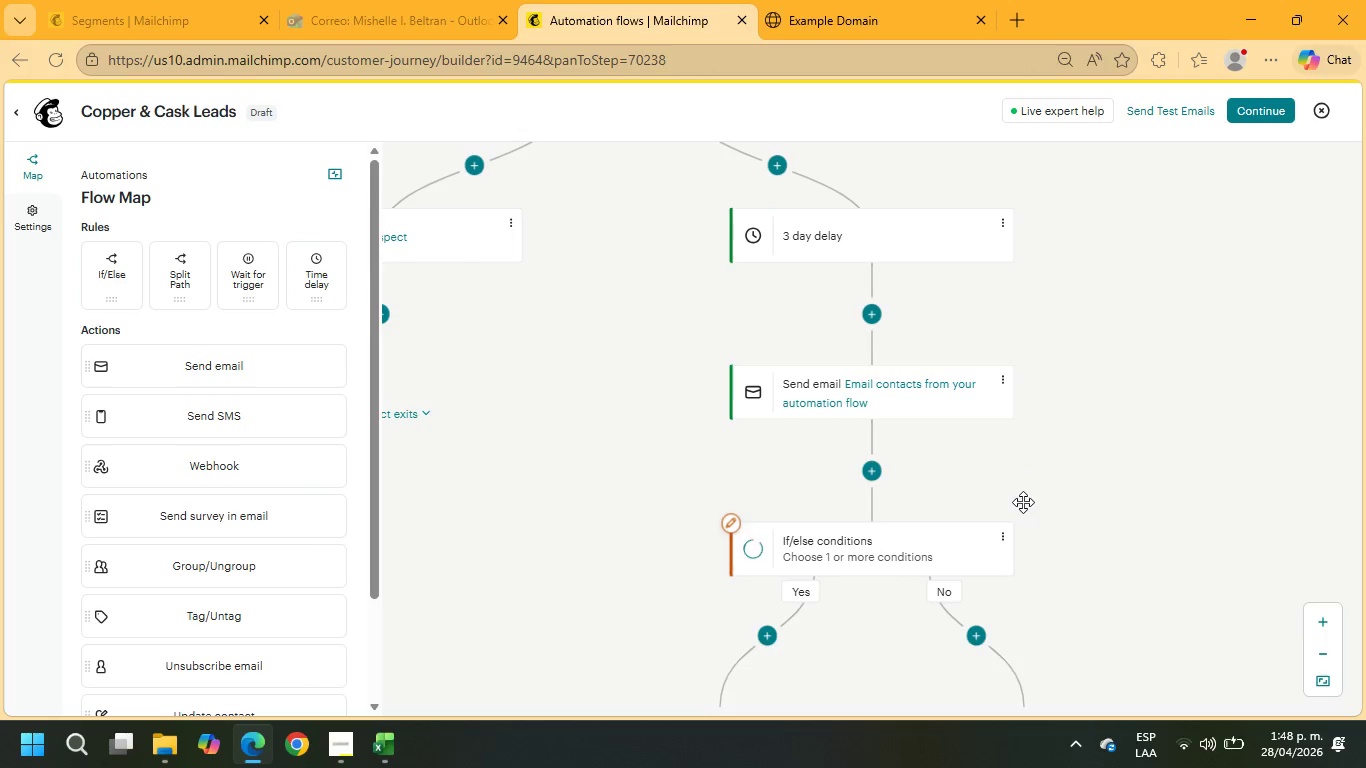 
scroll: coordinate [894, 493], scroll_direction: down, amount: 2.0
 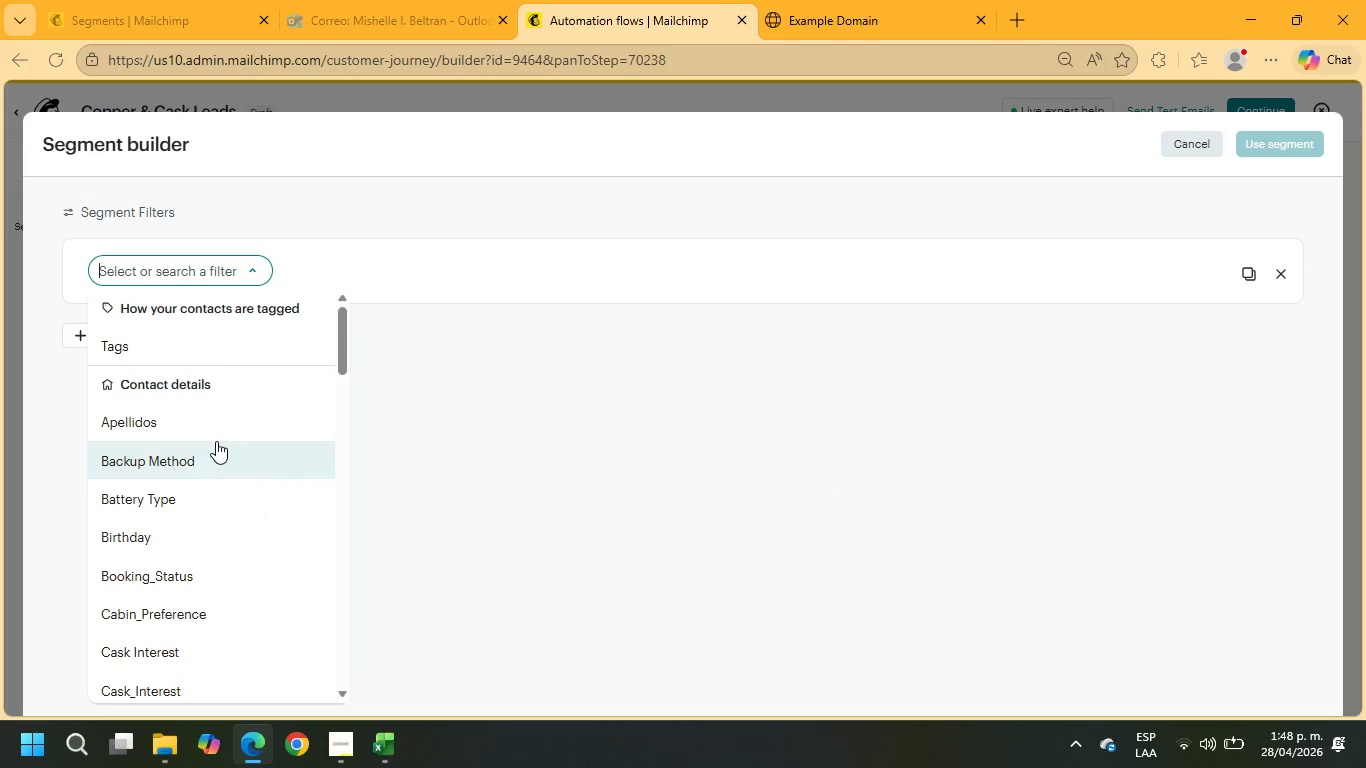 
wait(12.77)
 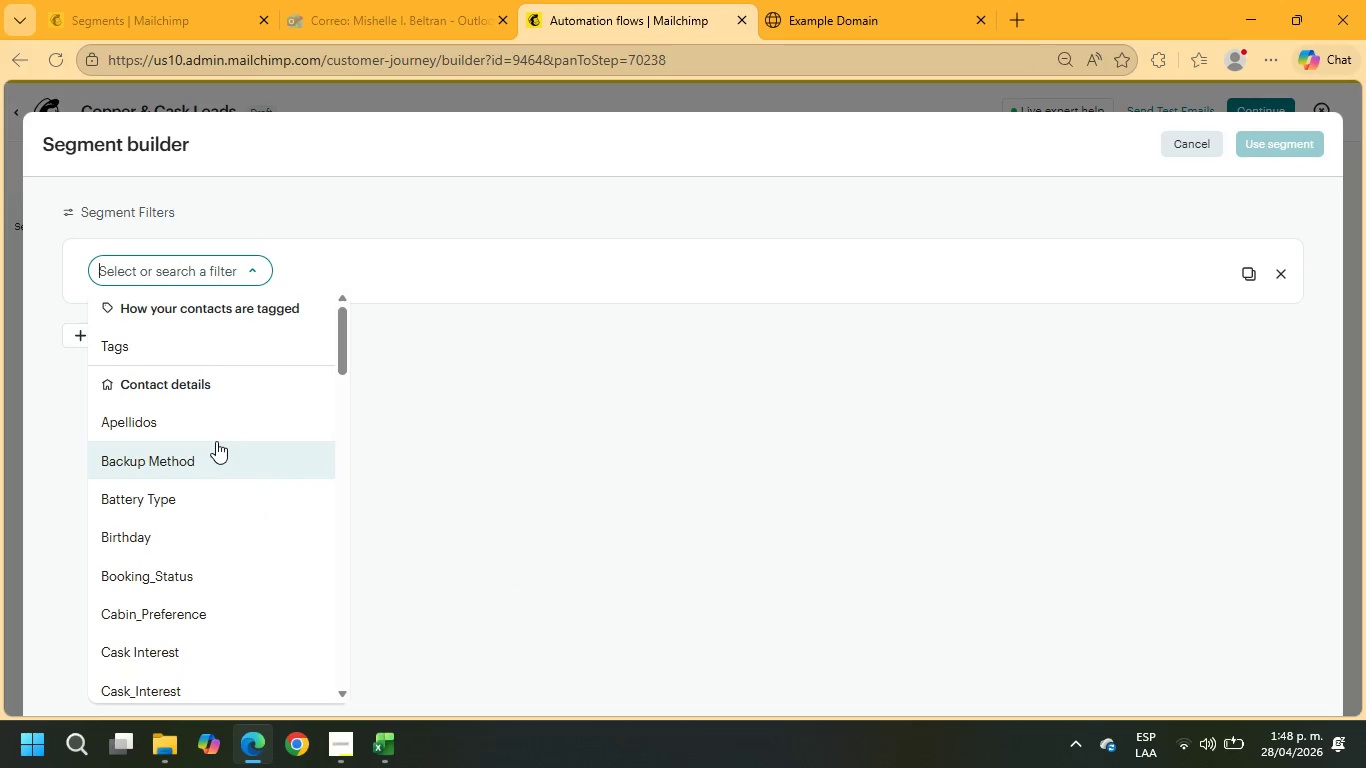 
scroll: coordinate [206, 497], scroll_direction: down, amount: 17.0
 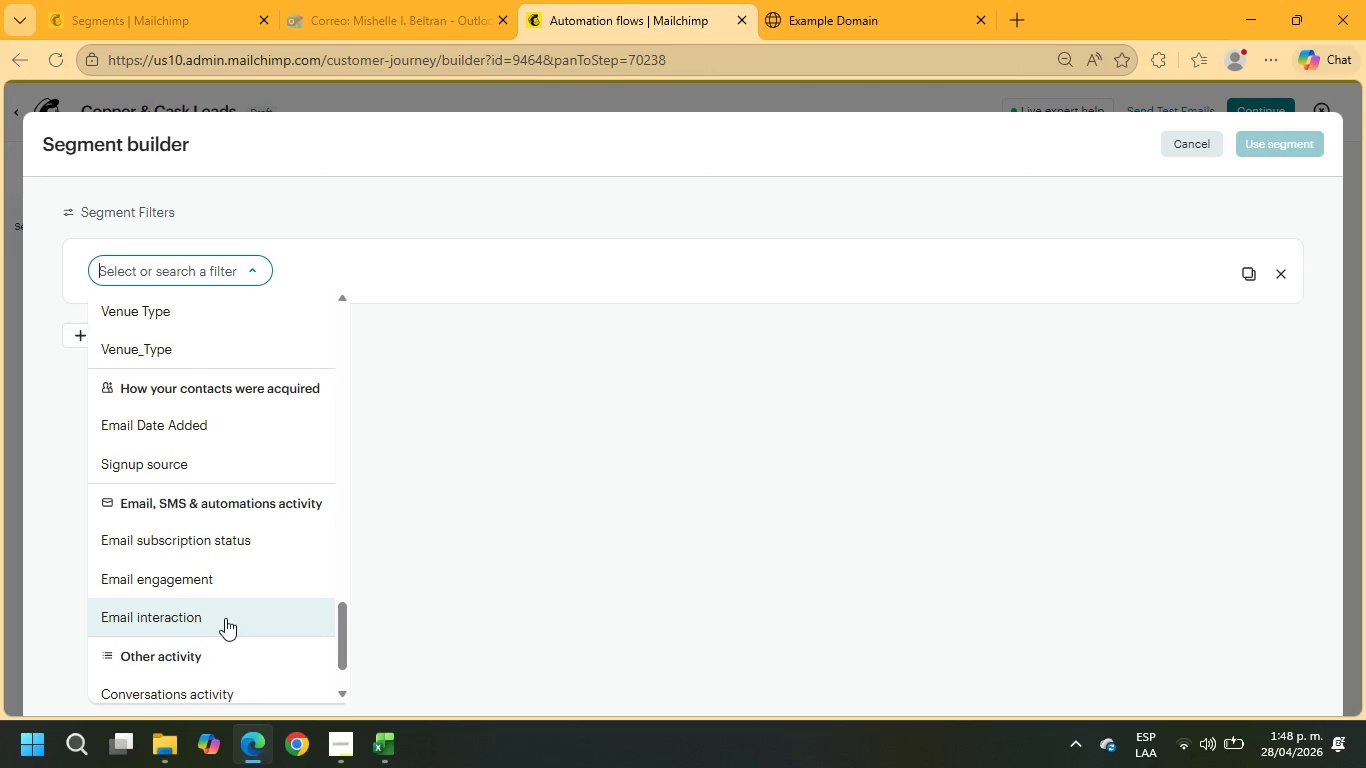 
left_click([225, 618])
 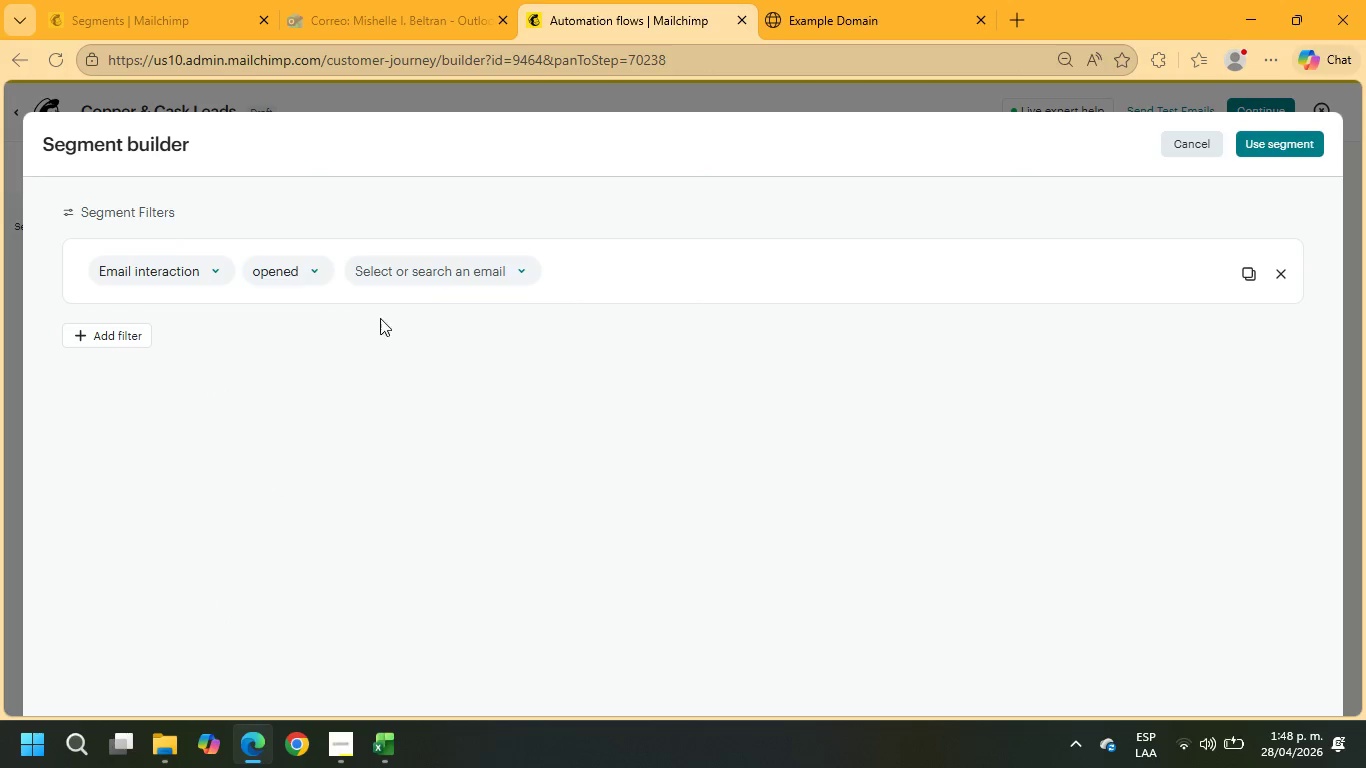 
left_click([446, 277])
 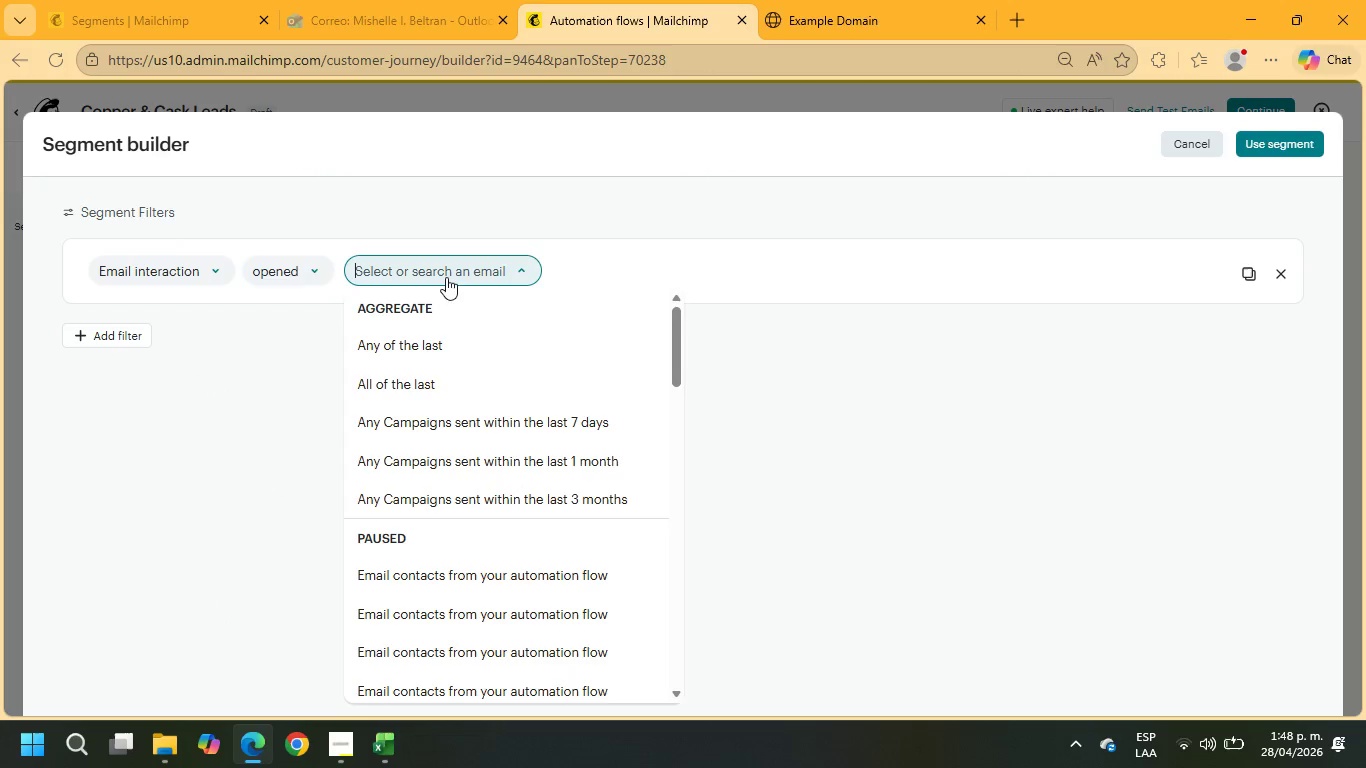 
wait(6.03)
 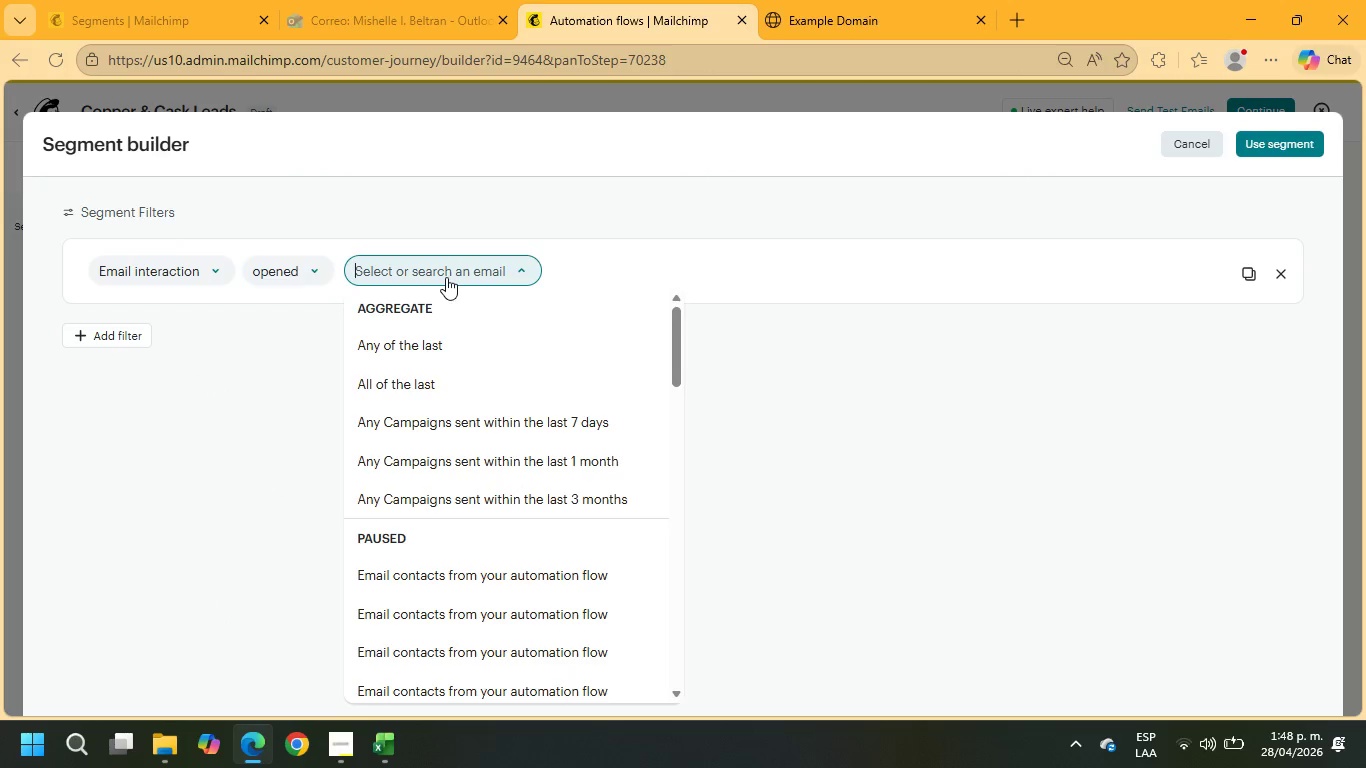 
scroll: coordinate [517, 598], scroll_direction: down, amount: 19.0
 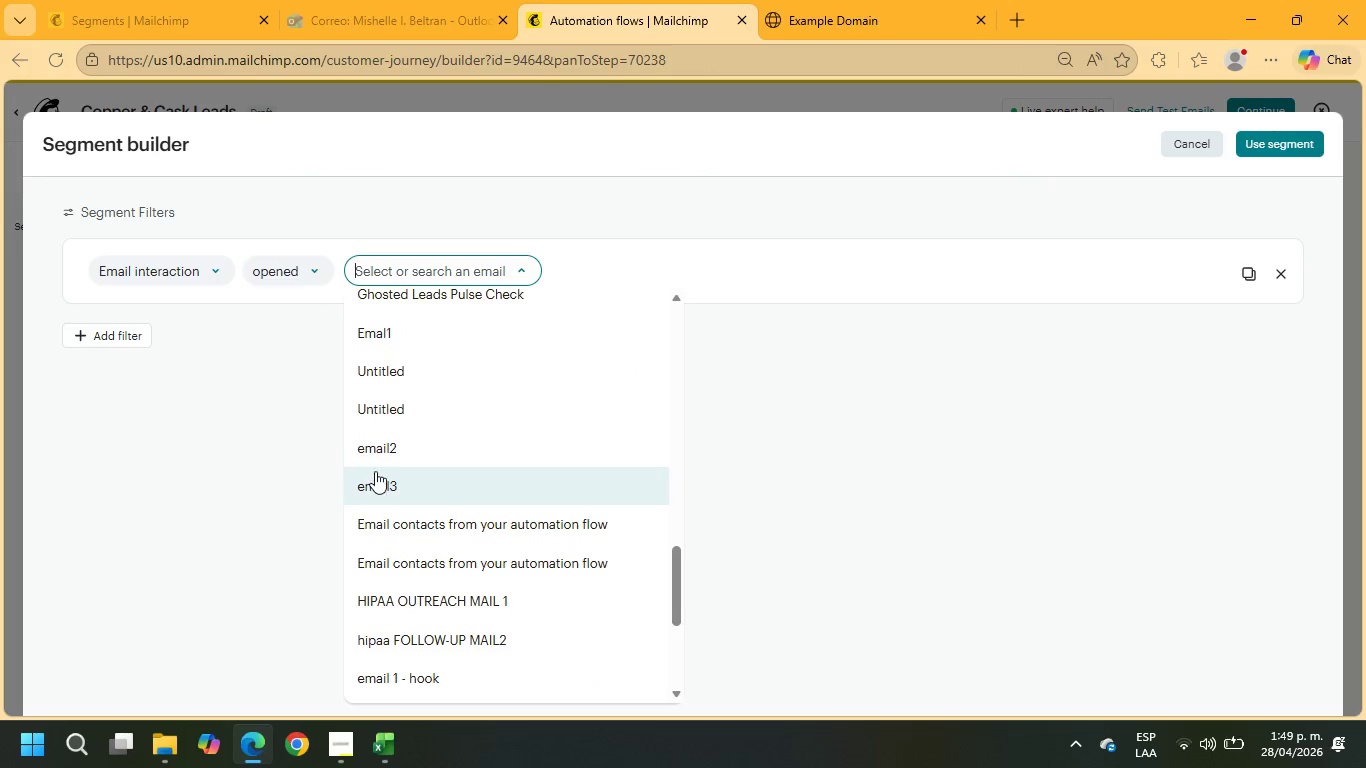 
left_click([376, 454])
 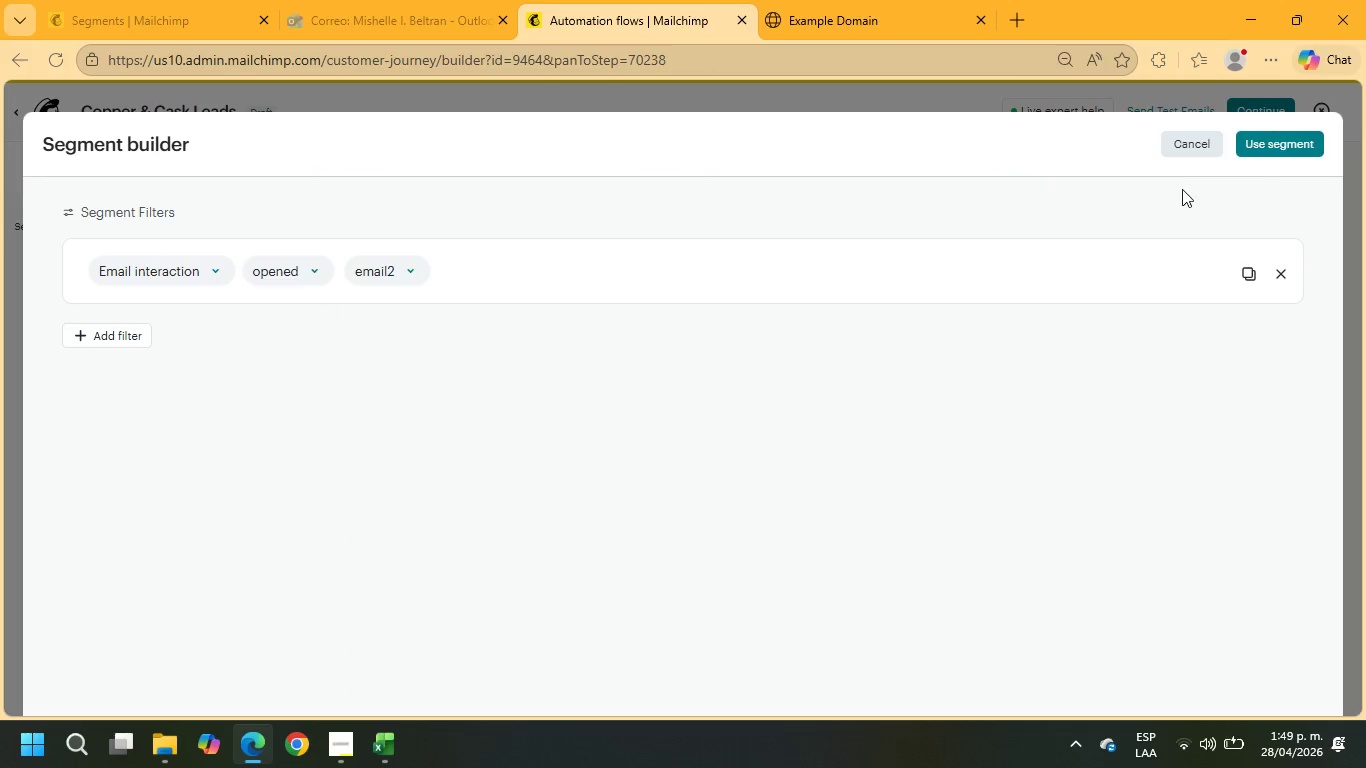 
left_click([1284, 141])
 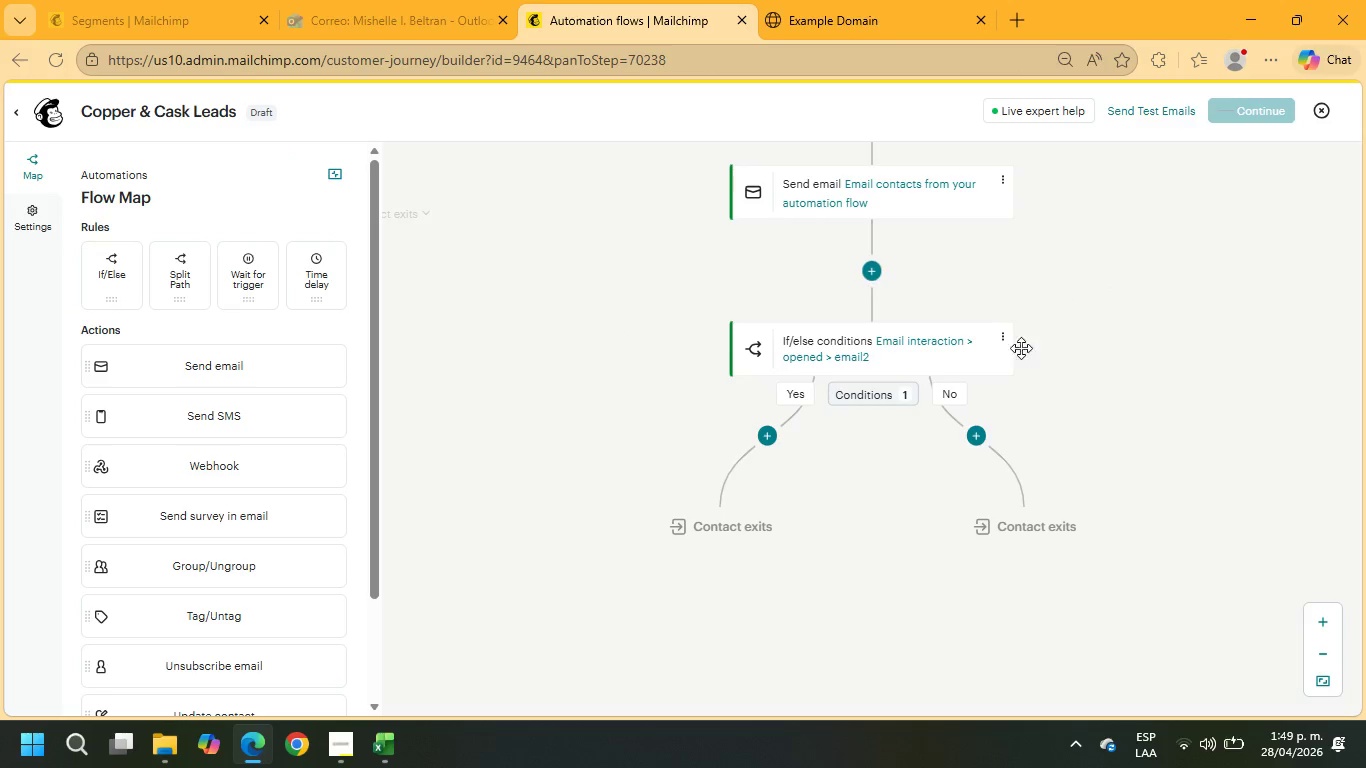 
scroll: coordinate [684, 362], scroll_direction: up, amount: 3.0
 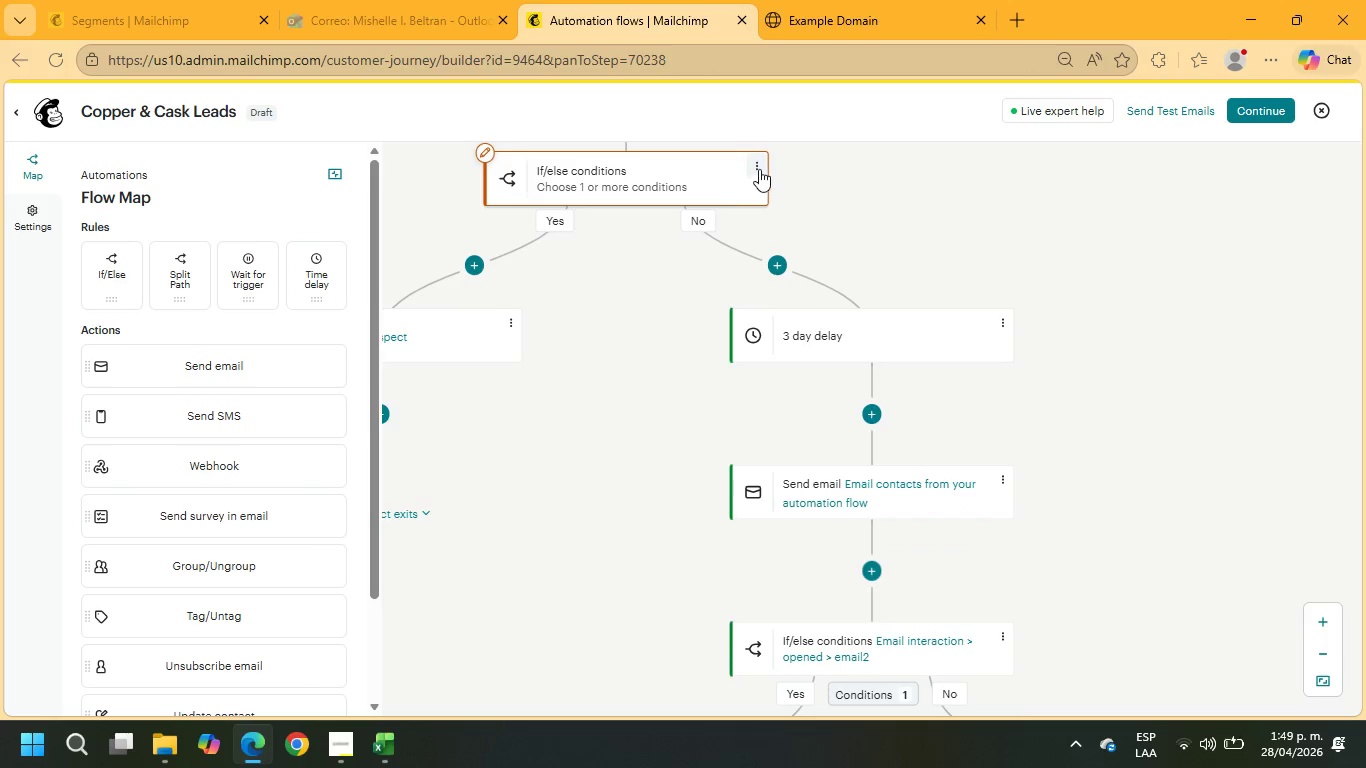 
left_click([759, 169])
 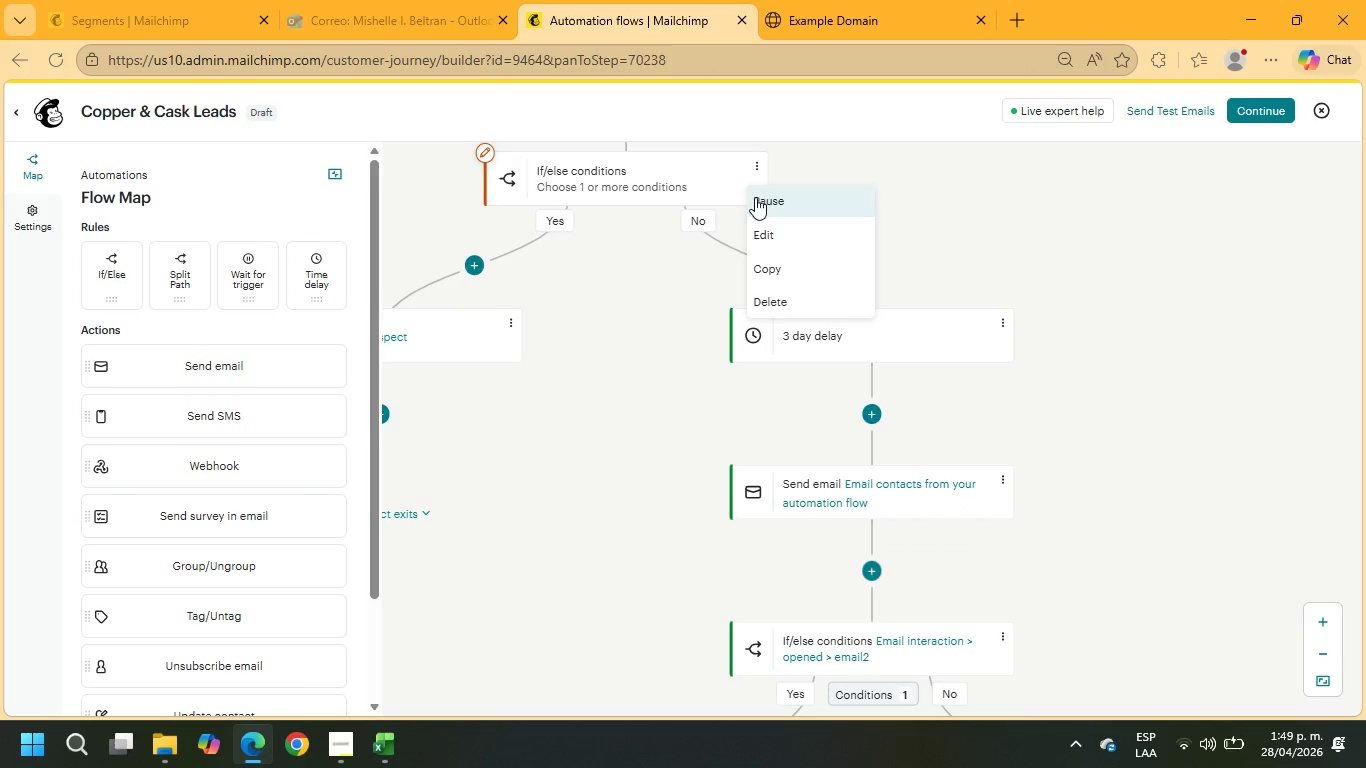 
left_click([630, 193])
 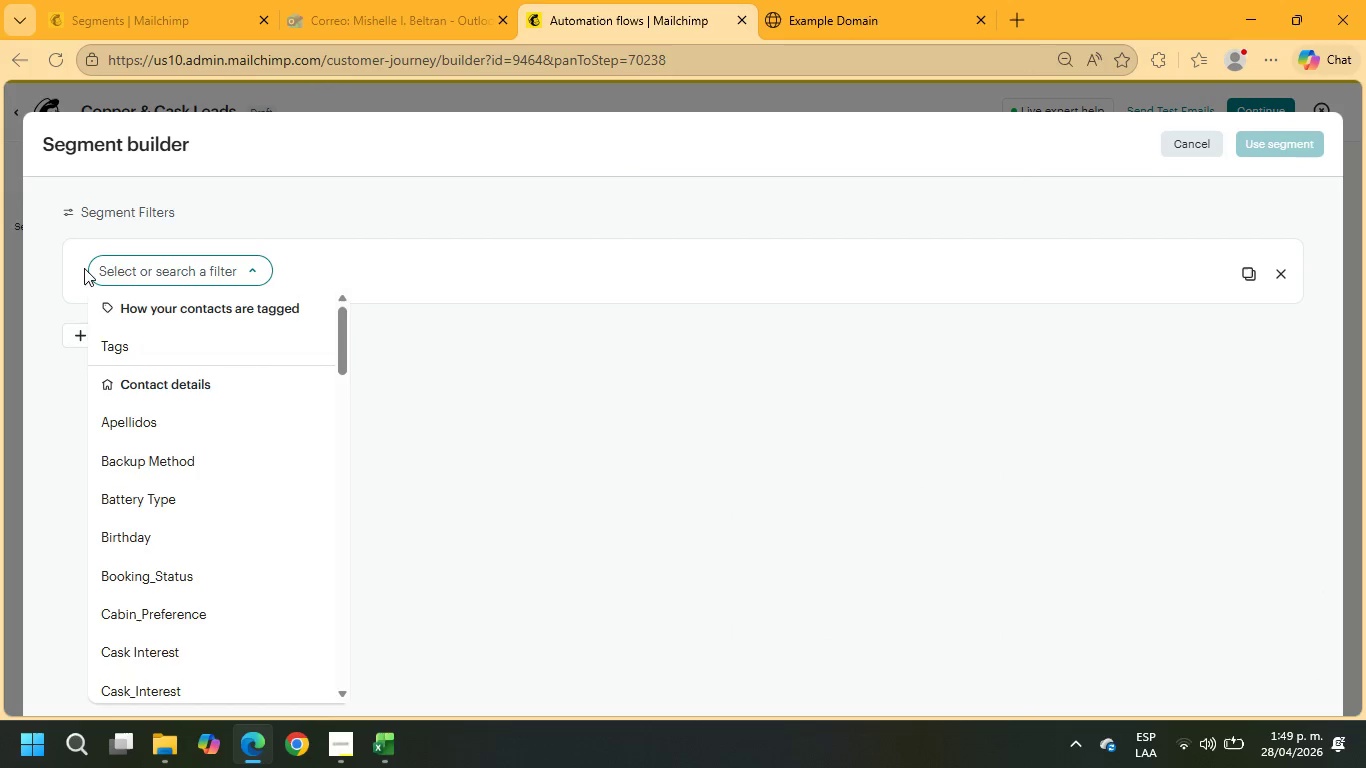 
scroll: coordinate [207, 490], scroll_direction: down, amount: 19.0
 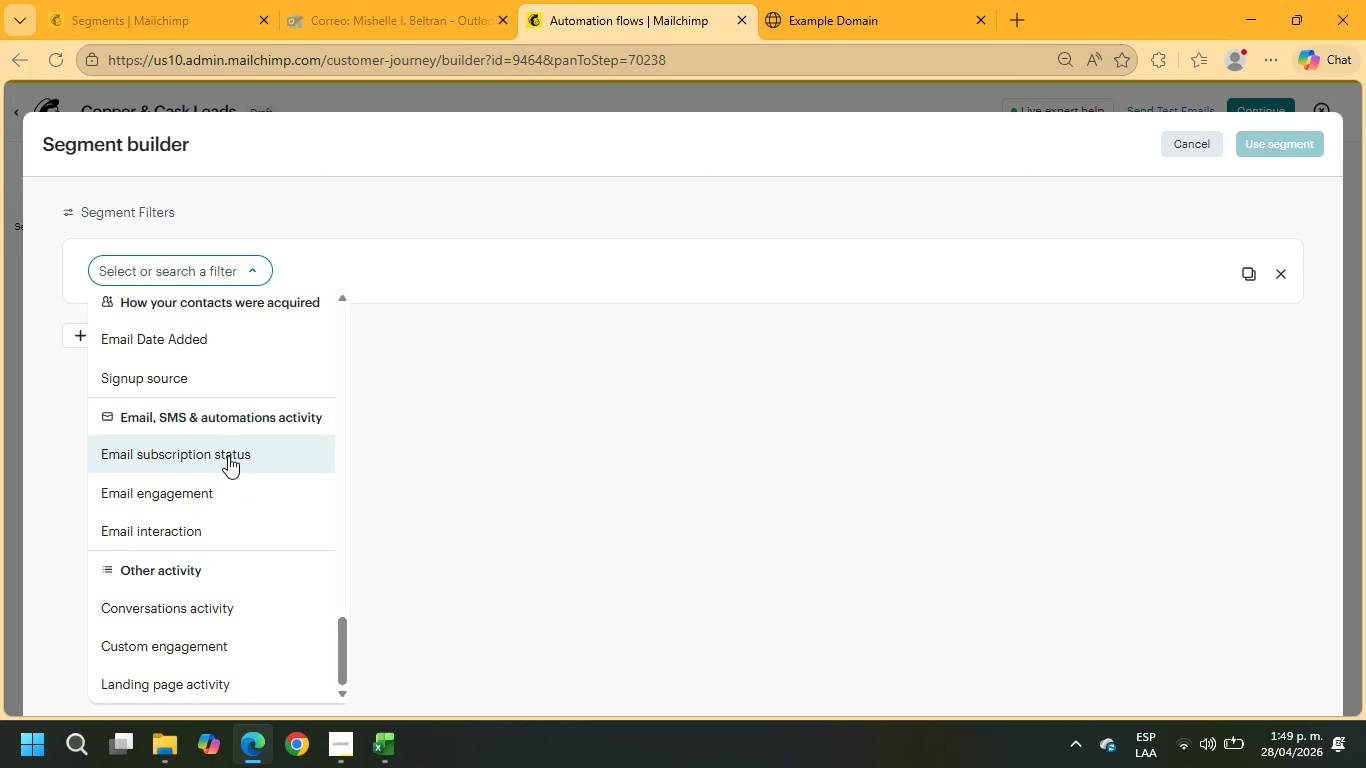 
scroll: coordinate [249, 558], scroll_direction: up, amount: 1.0
 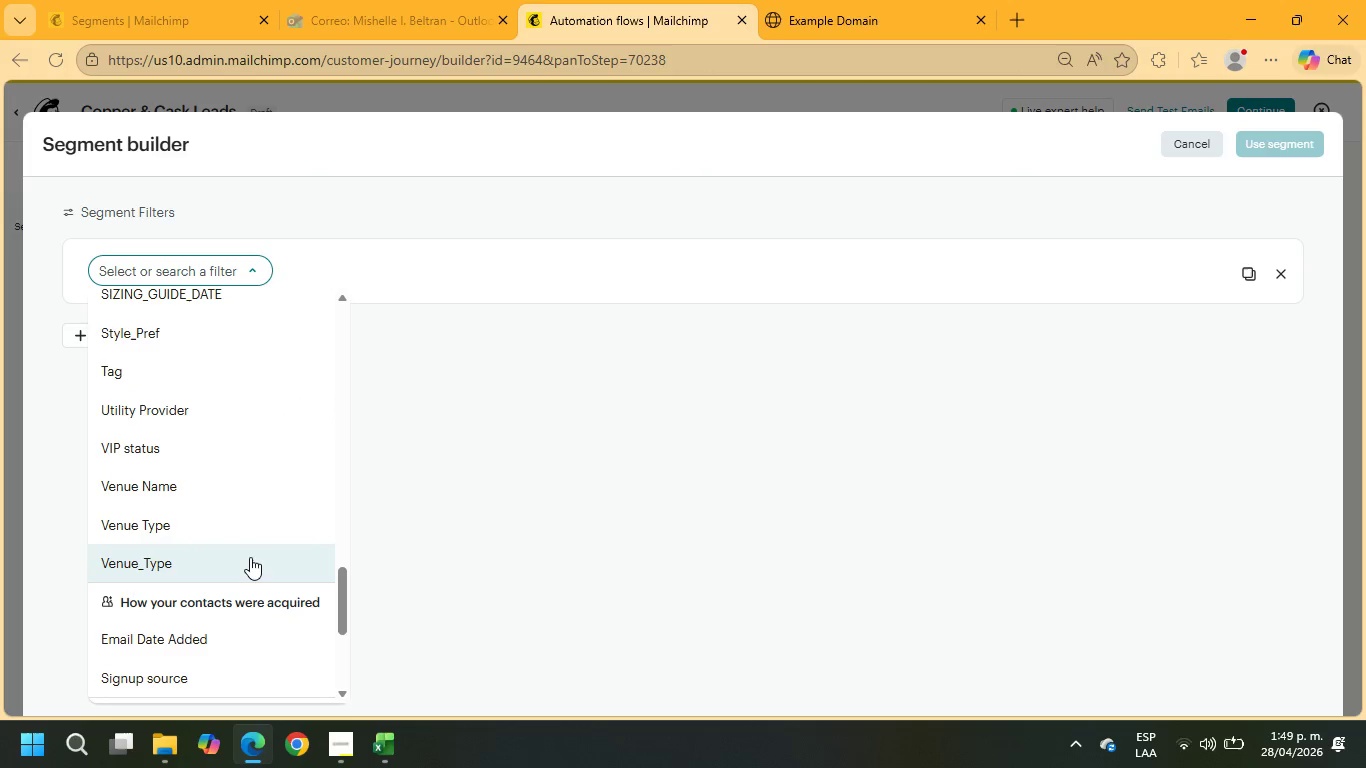 
scroll: coordinate [251, 555], scroll_direction: down, amount: 11.0
 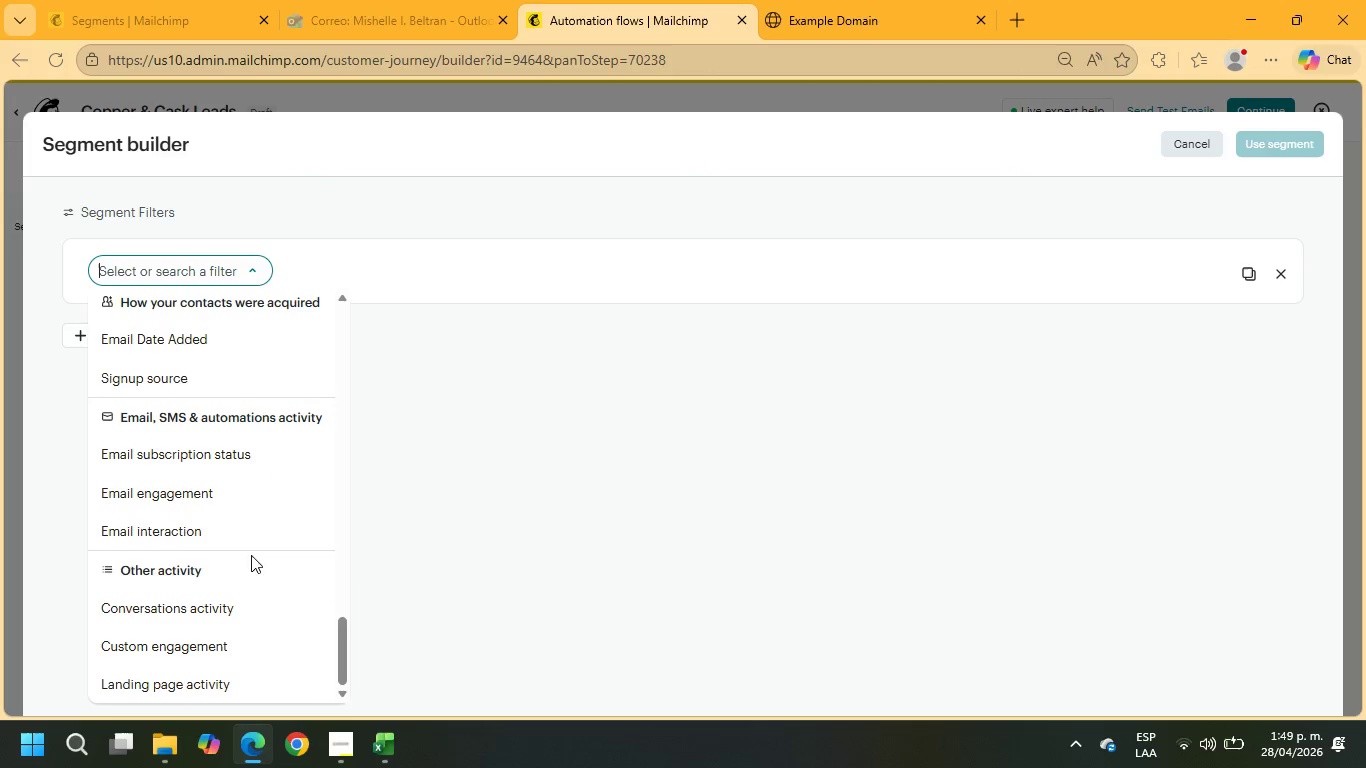 
left_click([243, 525])
 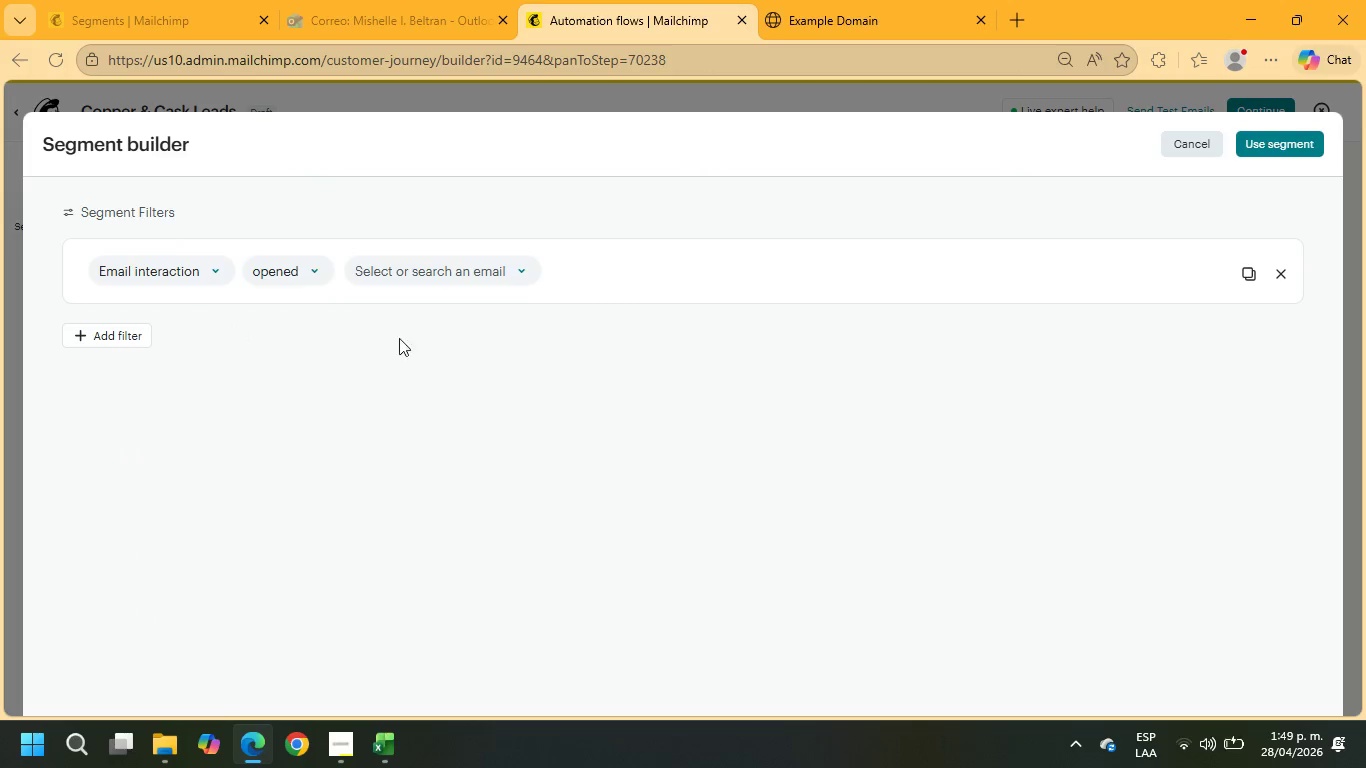 
left_click([454, 273])
 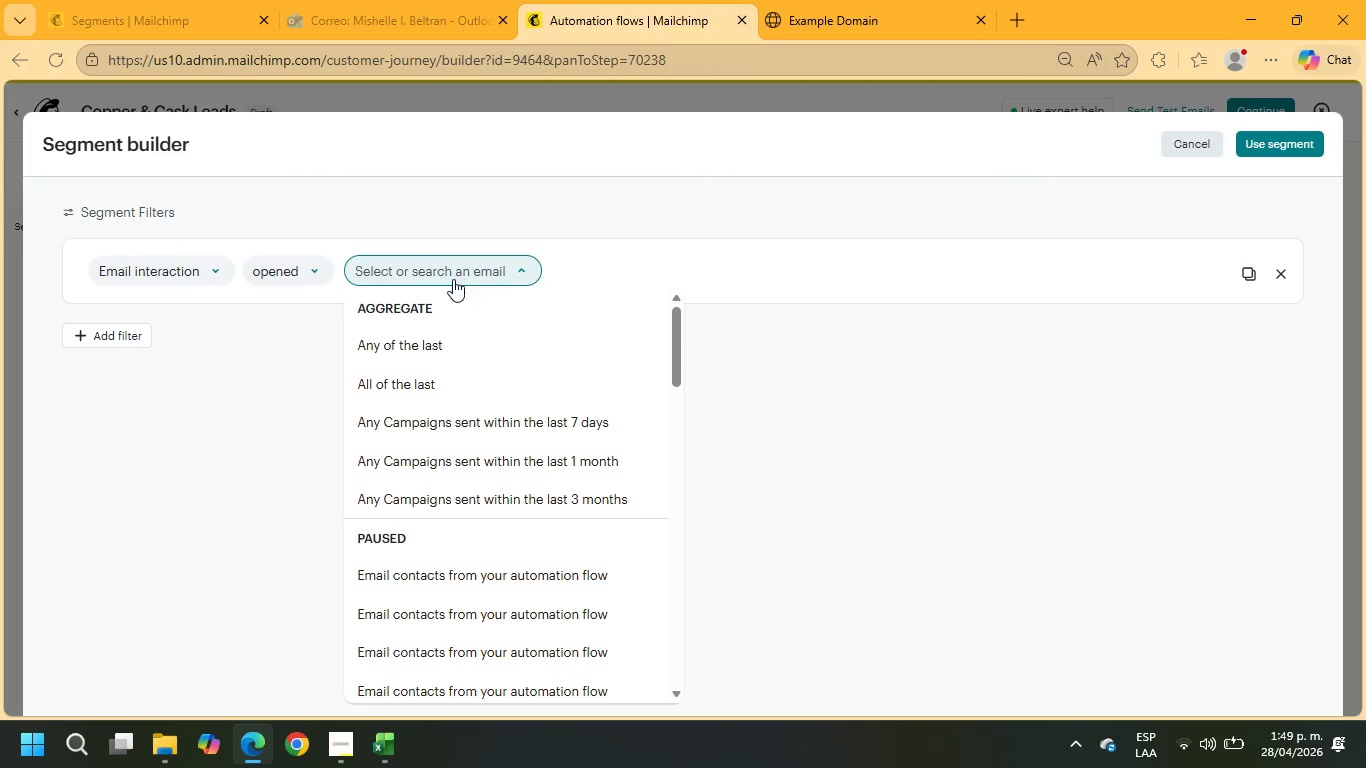 
scroll: coordinate [508, 491], scroll_direction: down, amount: 13.0
 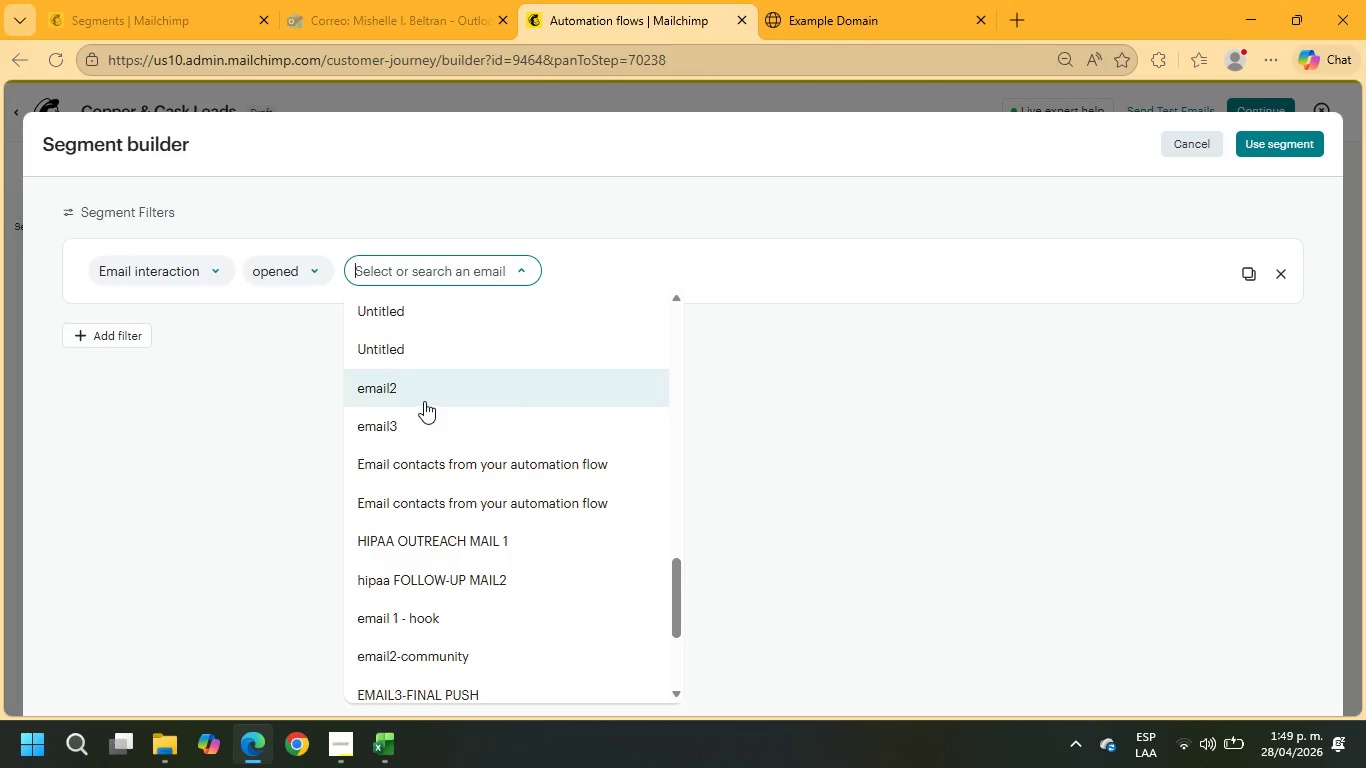 
scroll: coordinate [442, 408], scroll_direction: up, amount: 1.0
 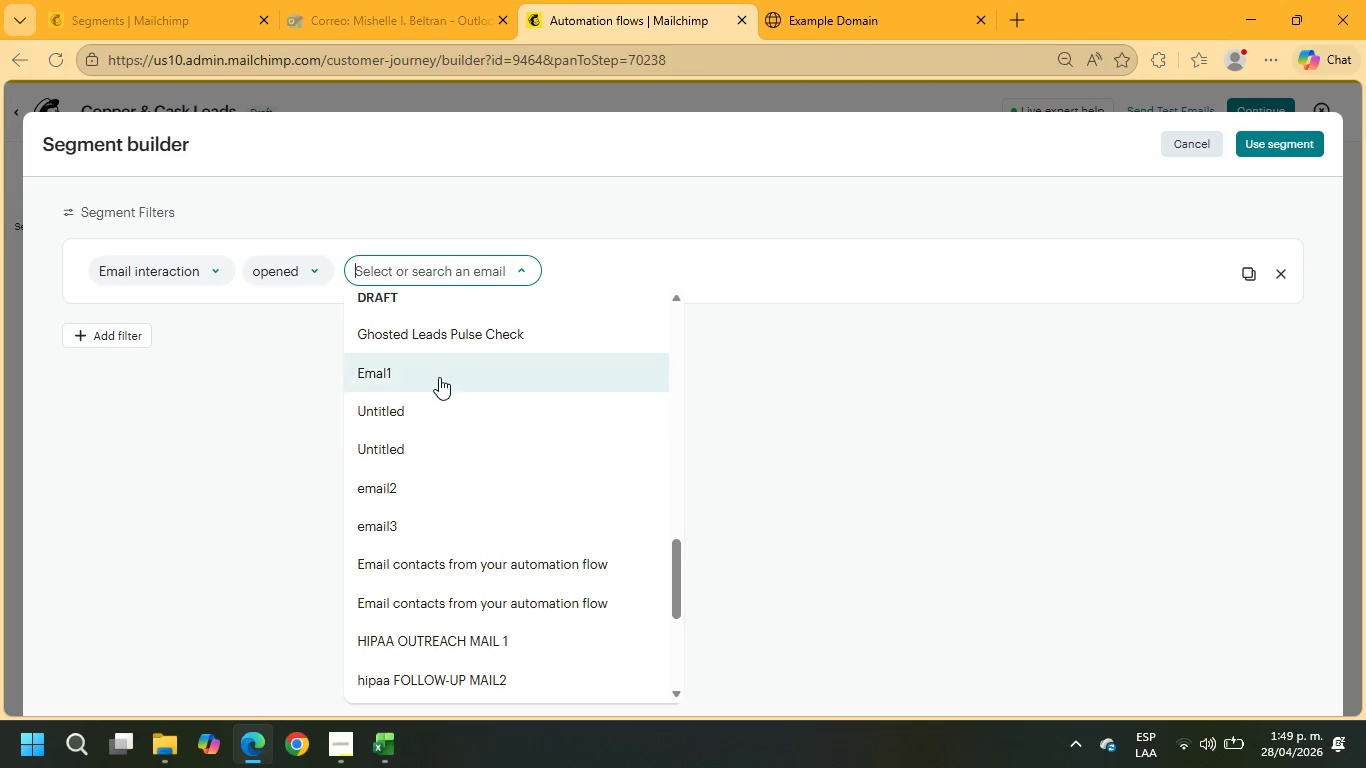 
left_click([439, 376])
 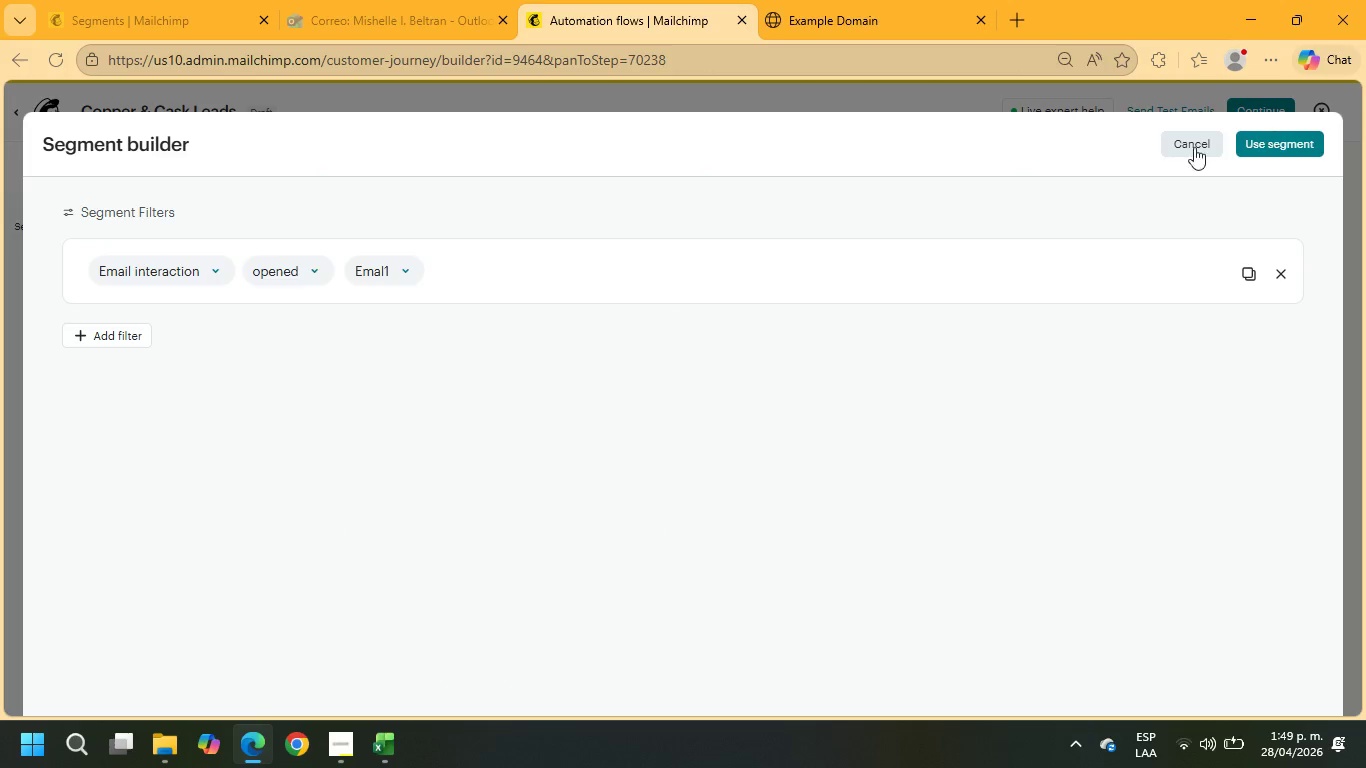 
left_click([1259, 140])
 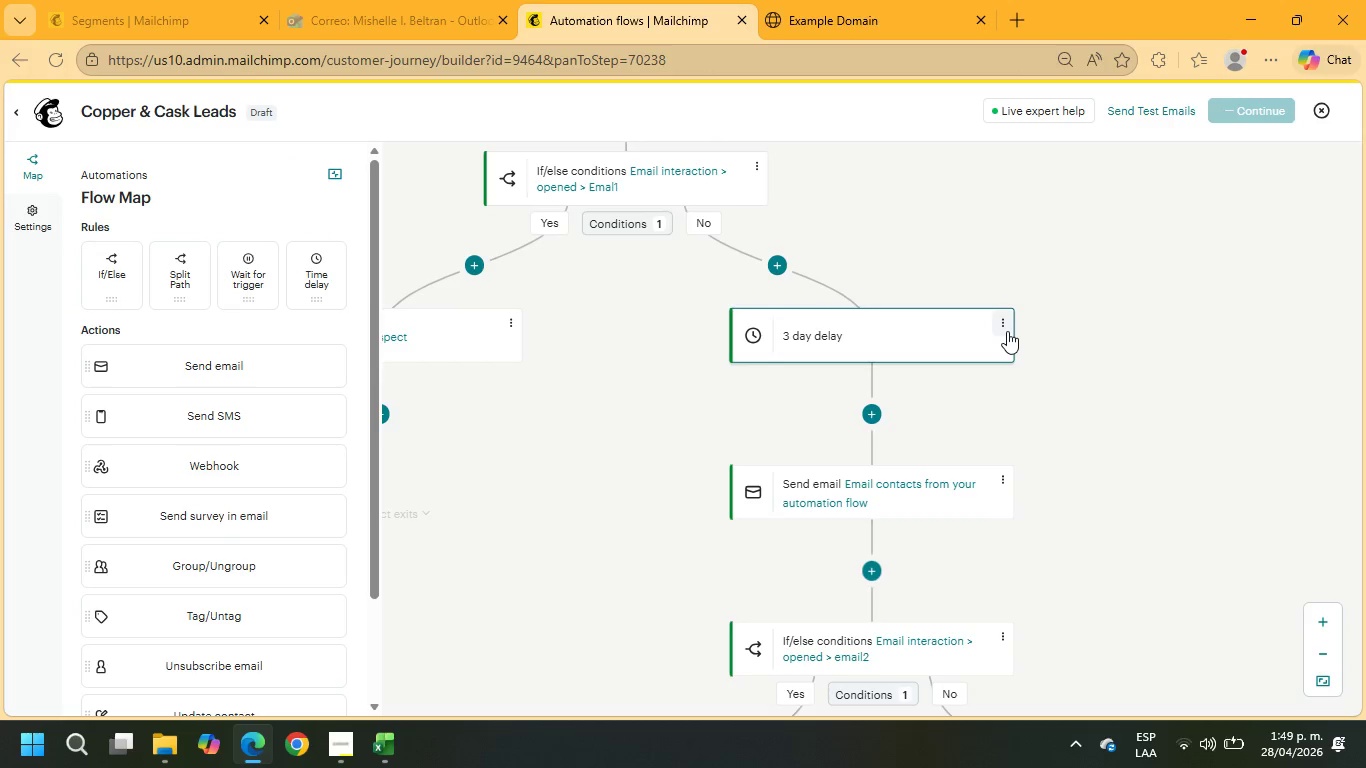 
scroll: coordinate [1007, 331], scroll_direction: down, amount: 4.0
 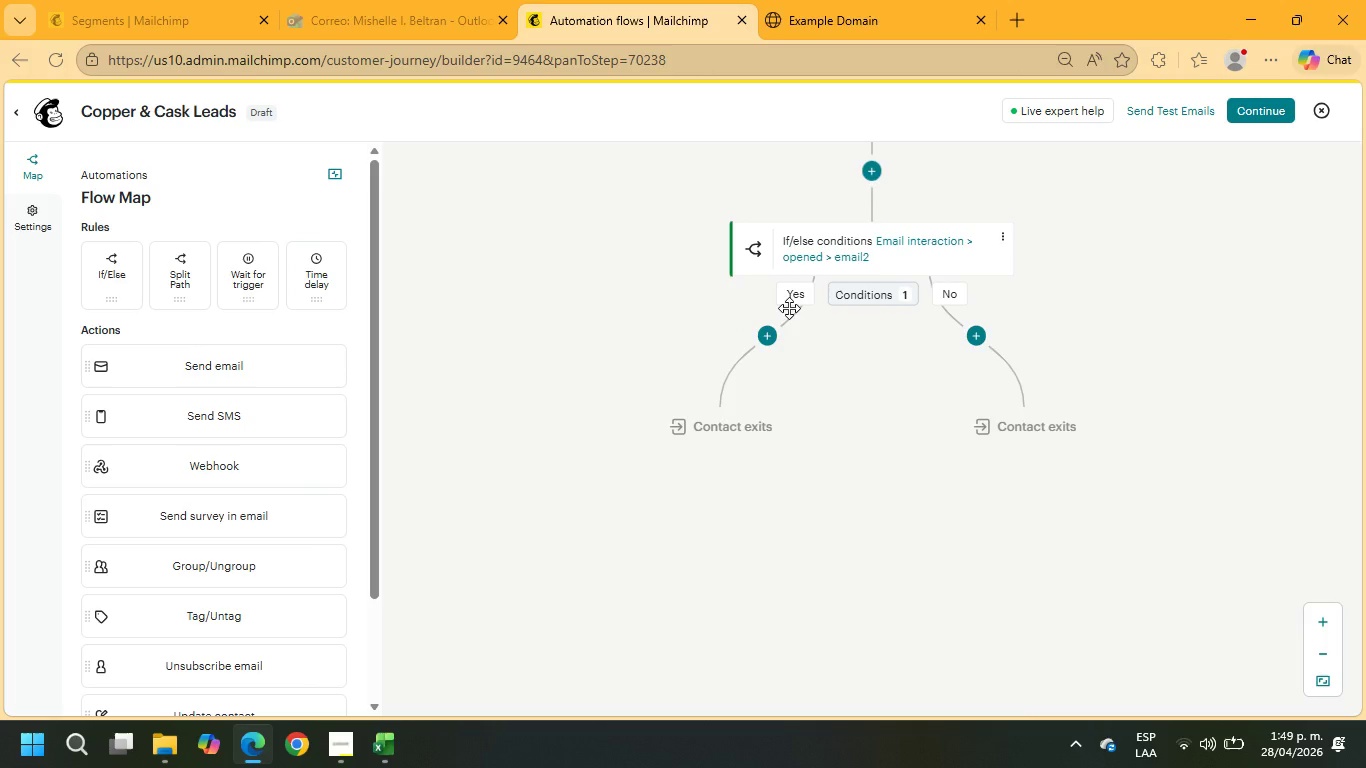 
wait(12.21)
 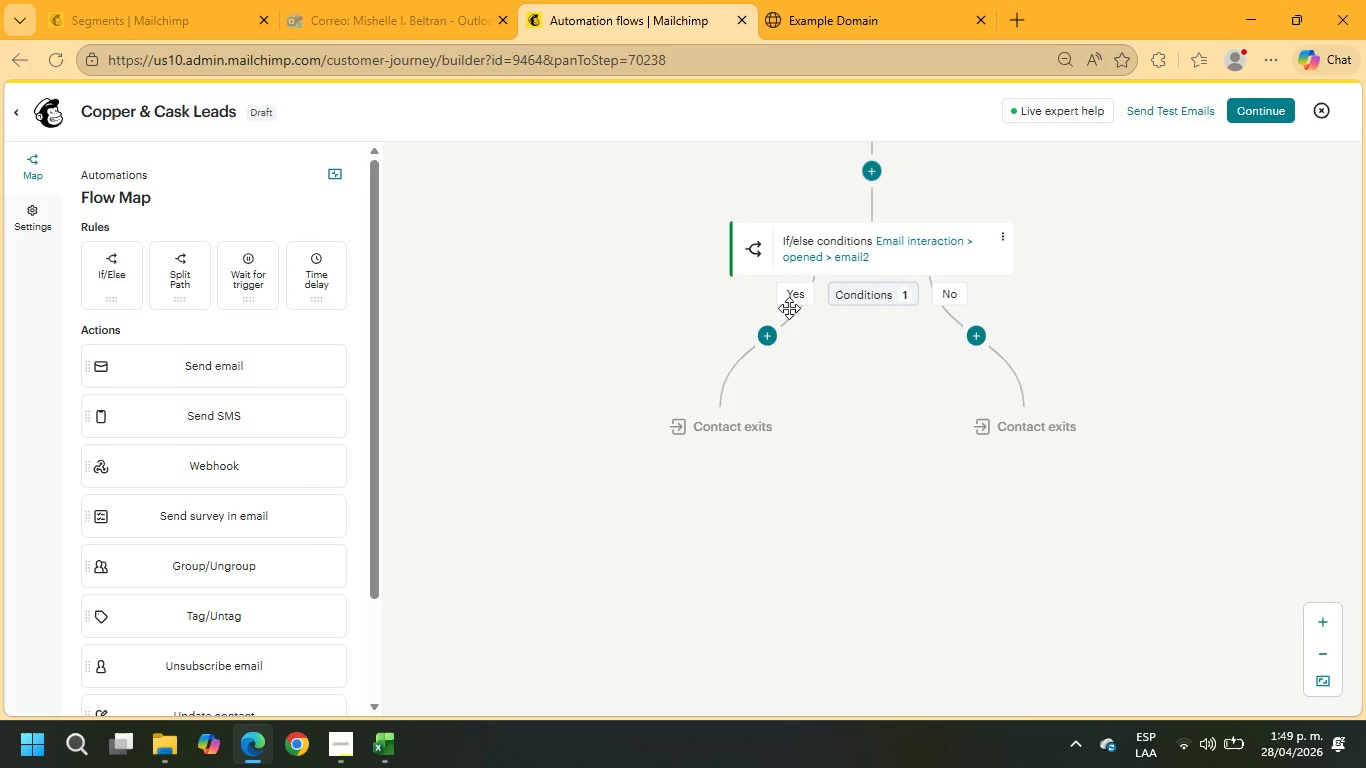 
left_click([917, 254])
 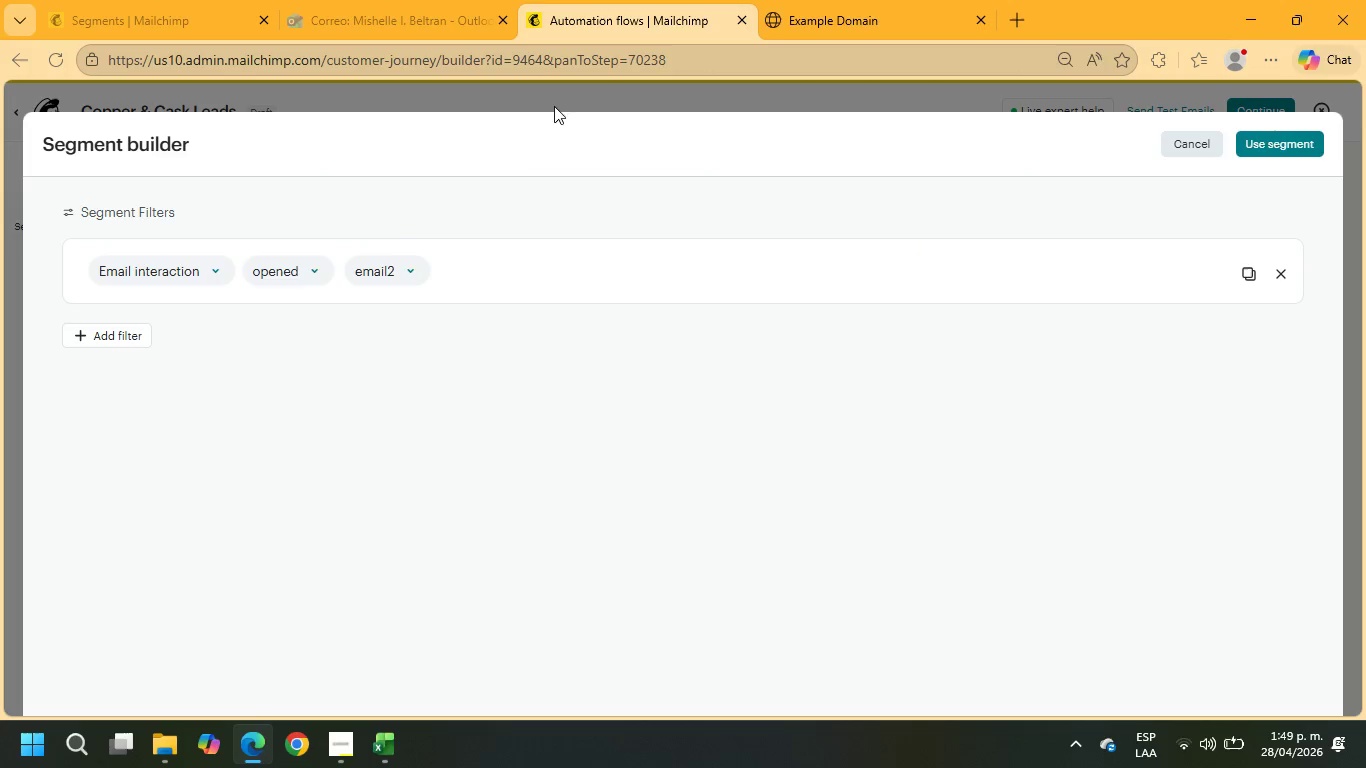 
wait(5.25)
 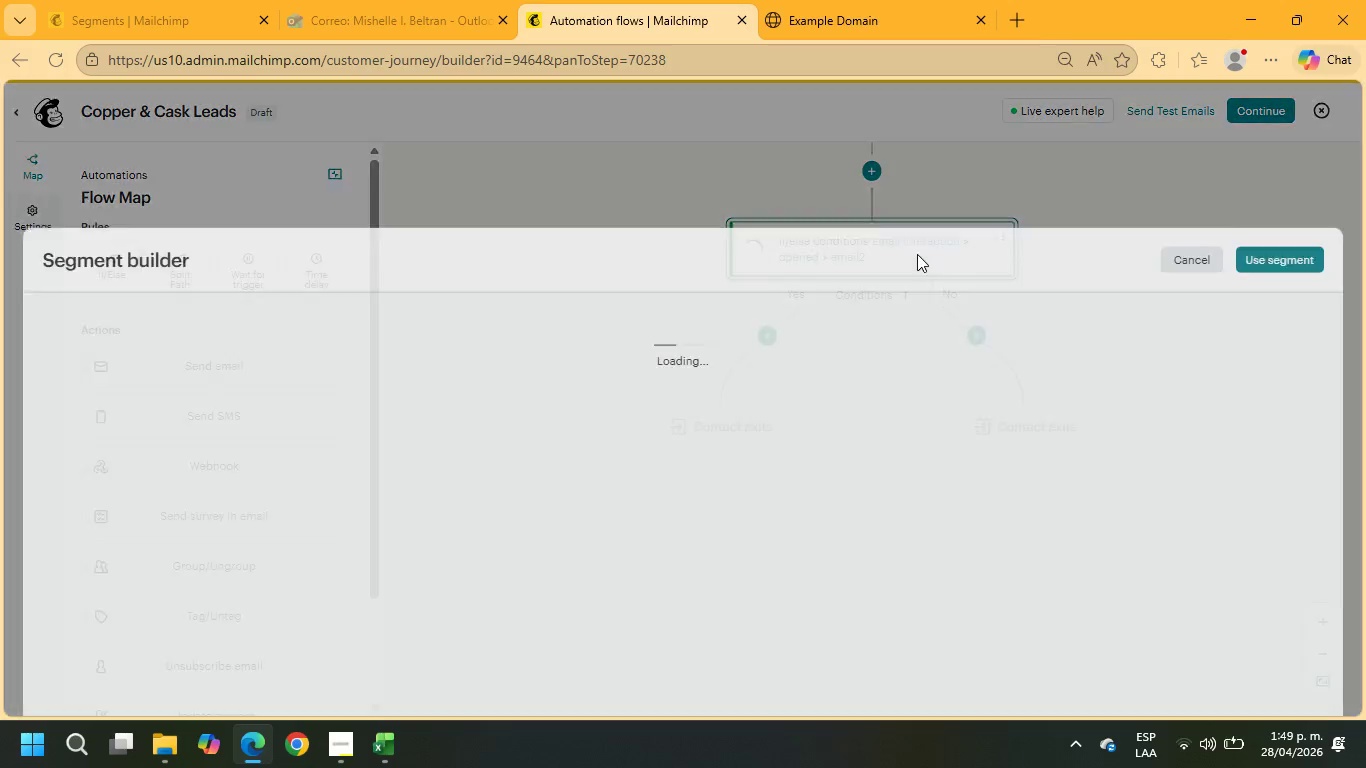 
left_click([271, 279])
 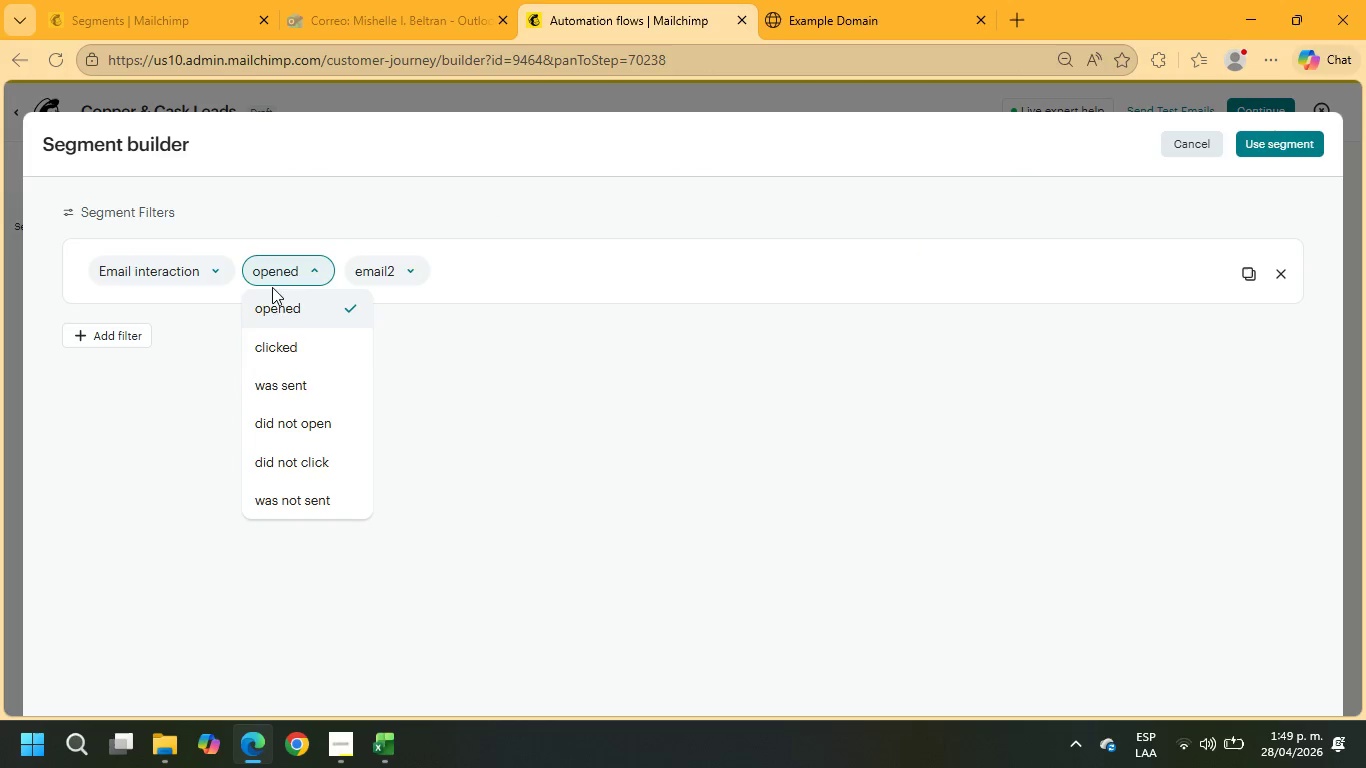 
left_click([276, 344])
 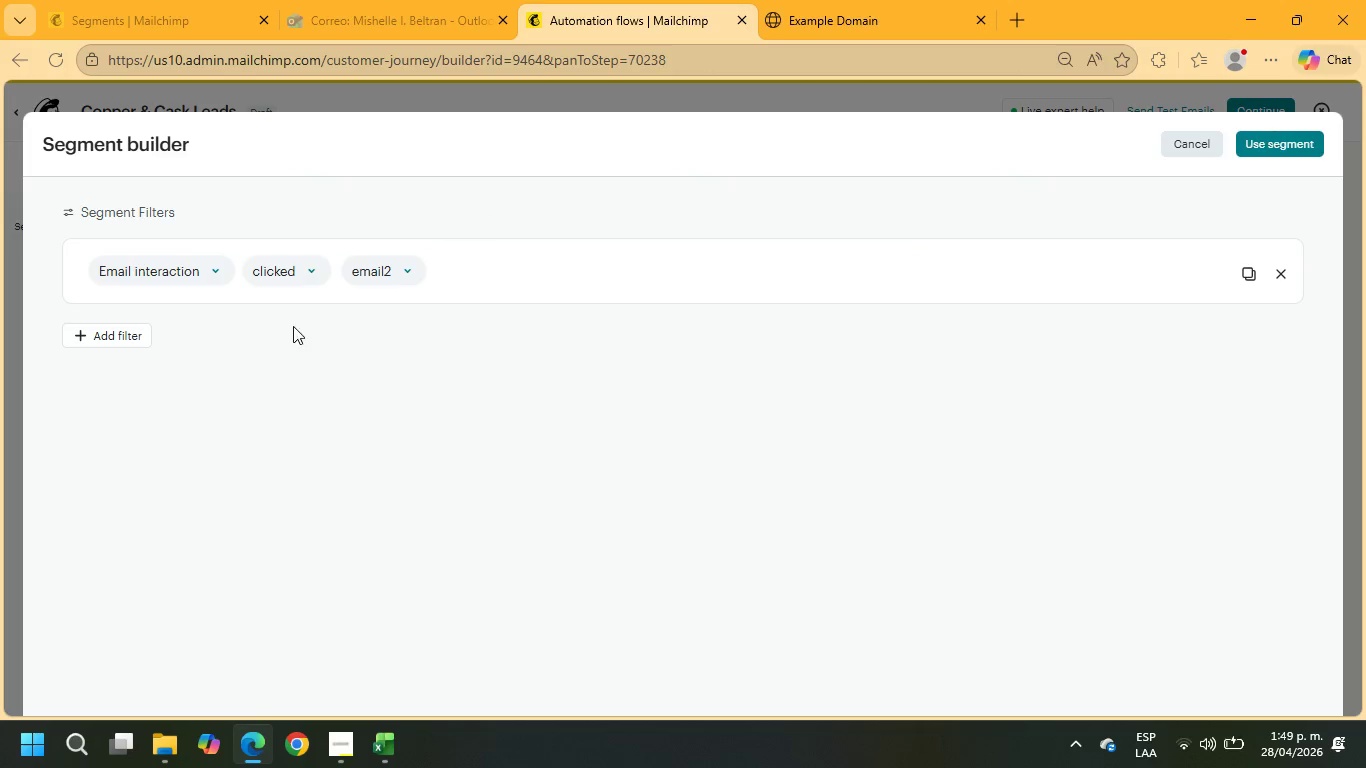 
left_click([382, 267])
 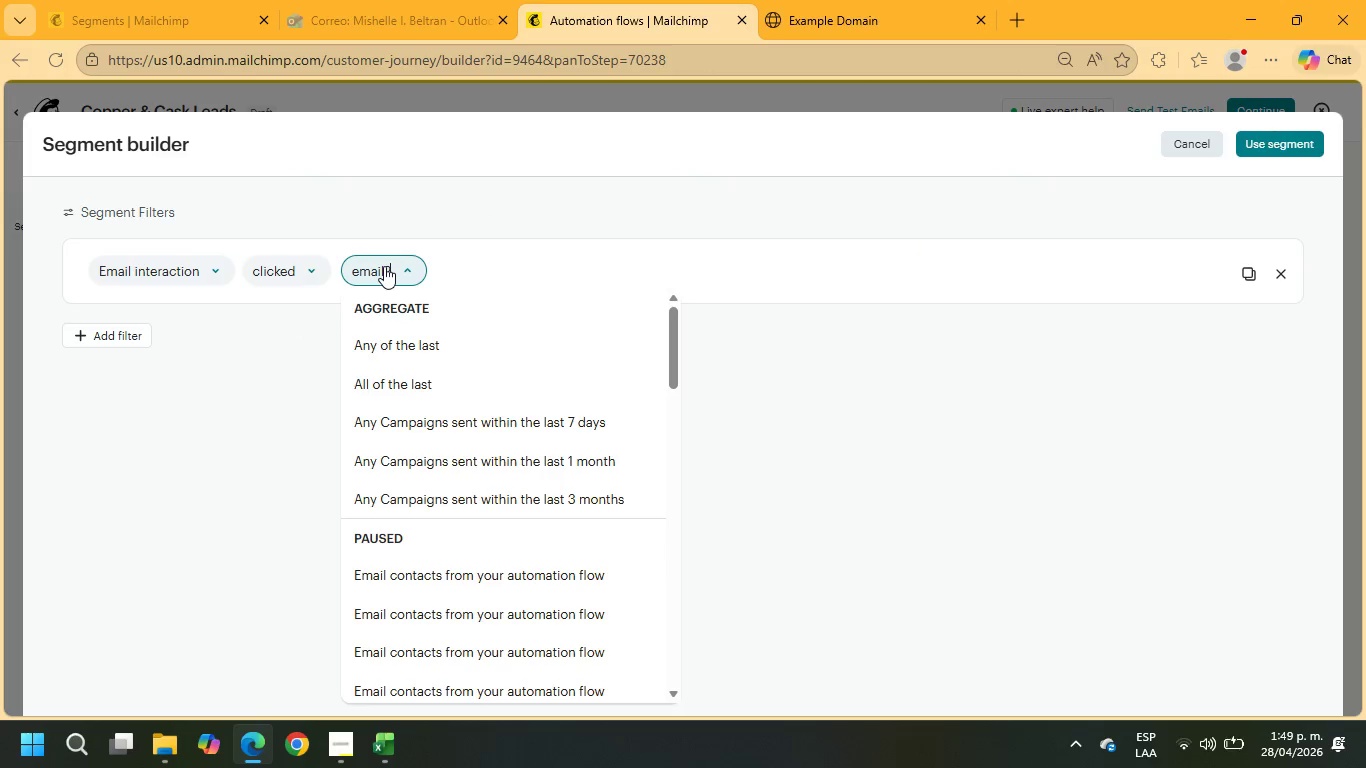 
scroll: coordinate [545, 572], scroll_direction: down, amount: 16.0
 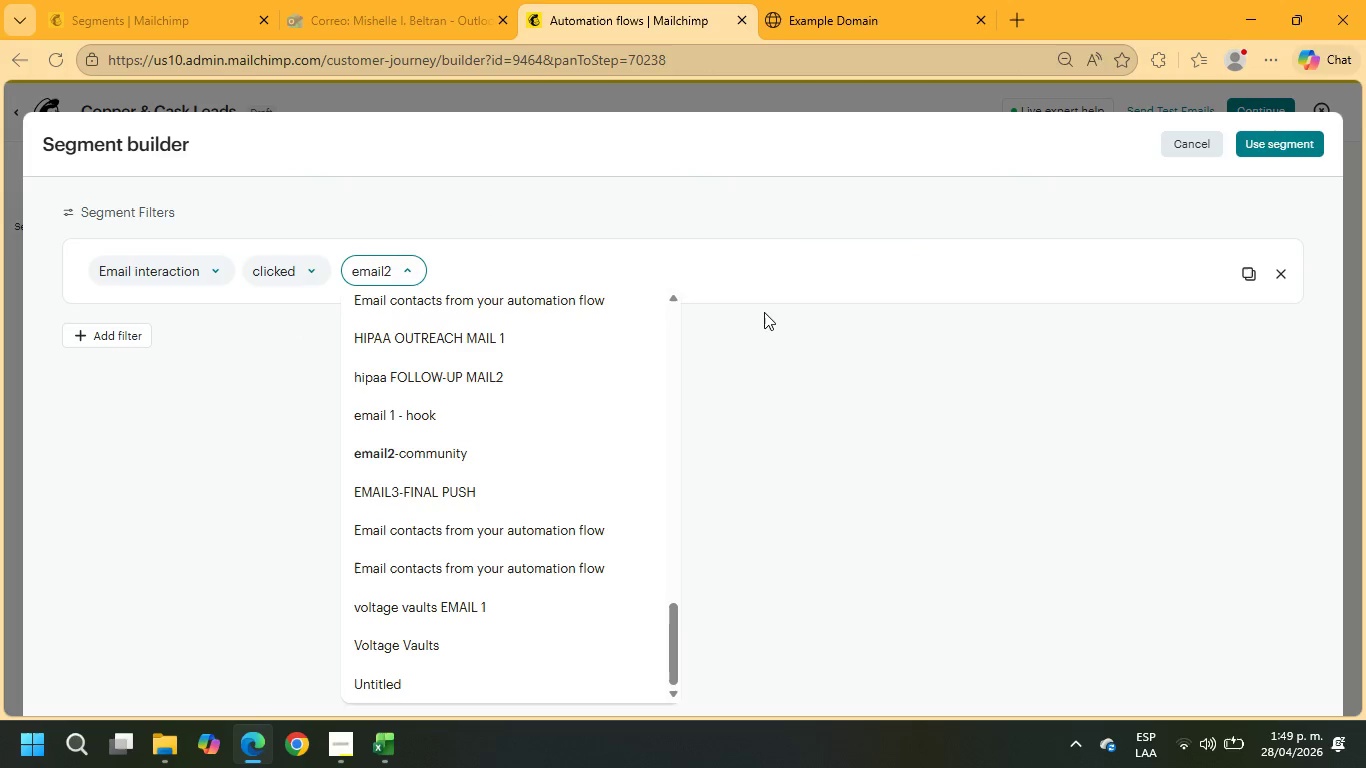 
left_click([807, 228])
 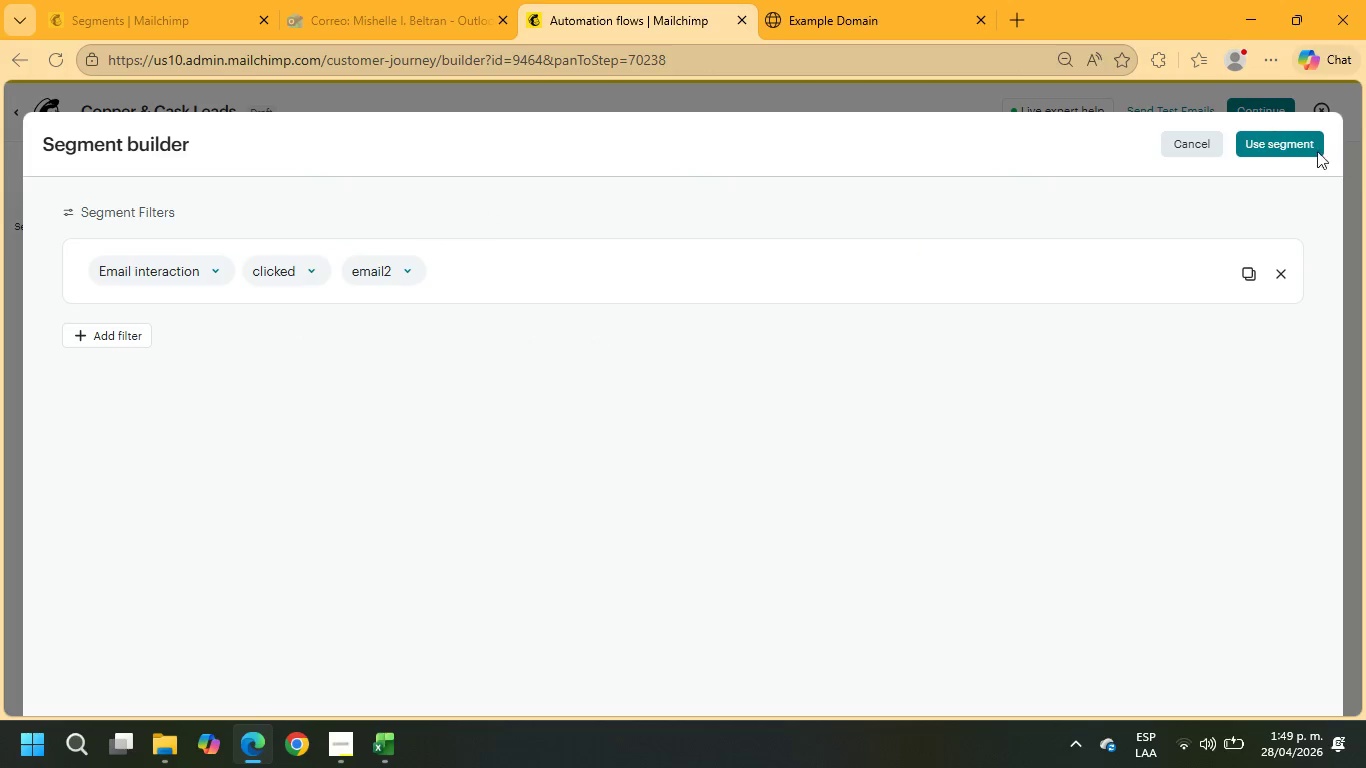 
left_click([1299, 142])
 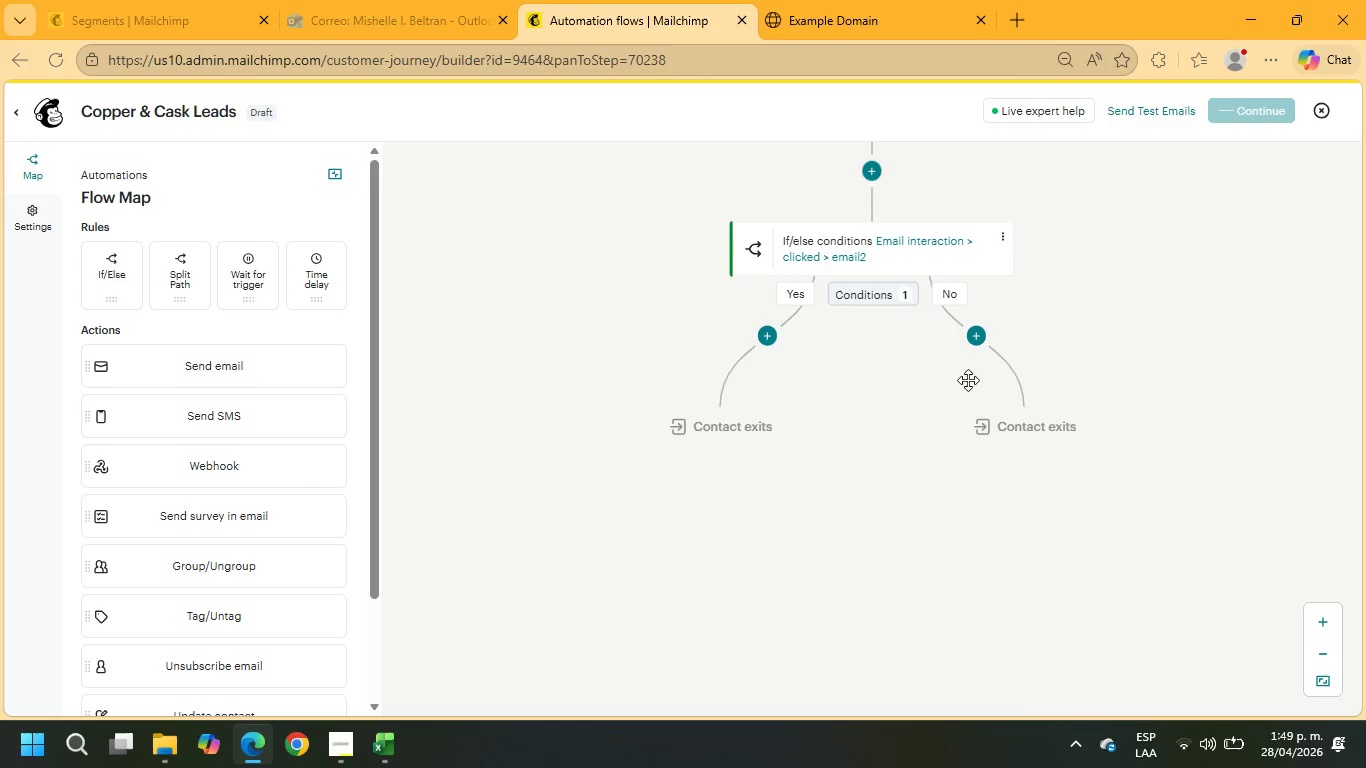 
scroll: coordinate [577, 382], scroll_direction: up, amount: 5.0
 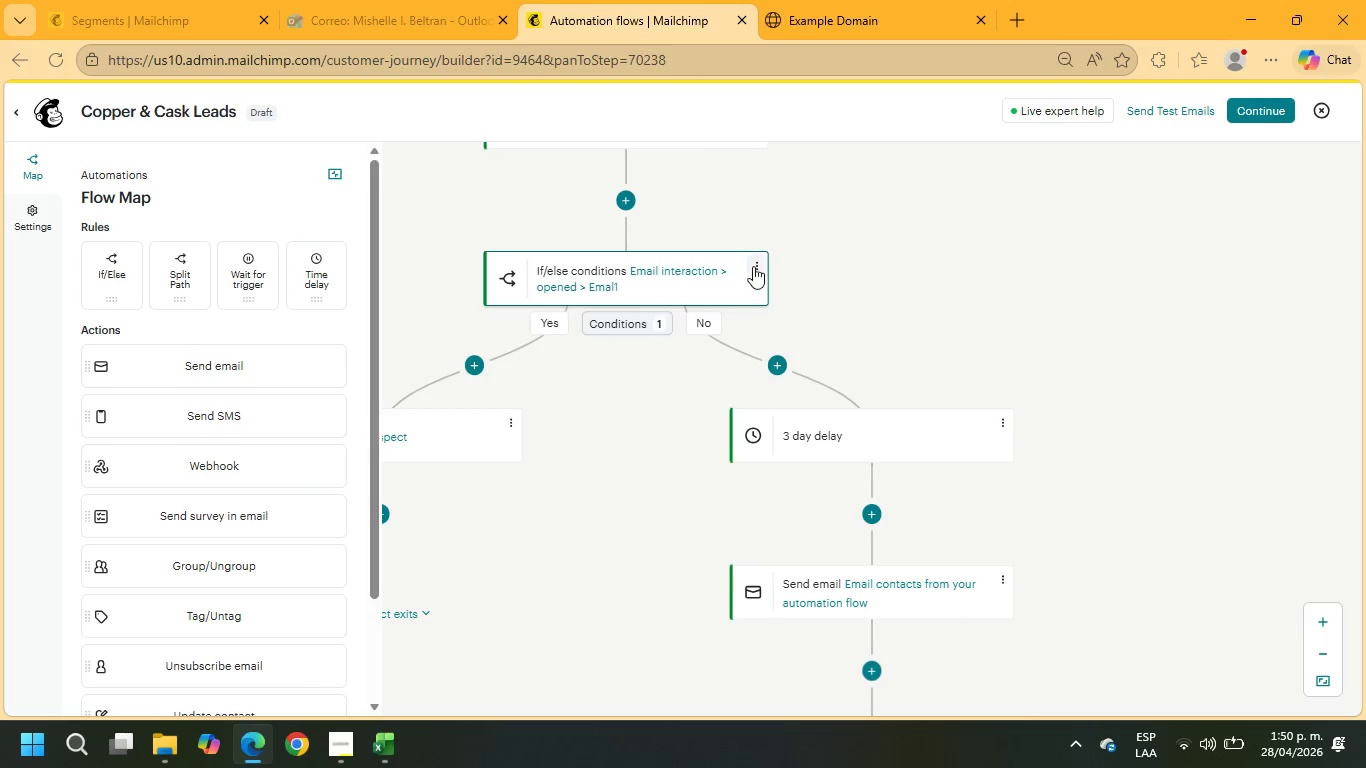 
left_click([753, 263])
 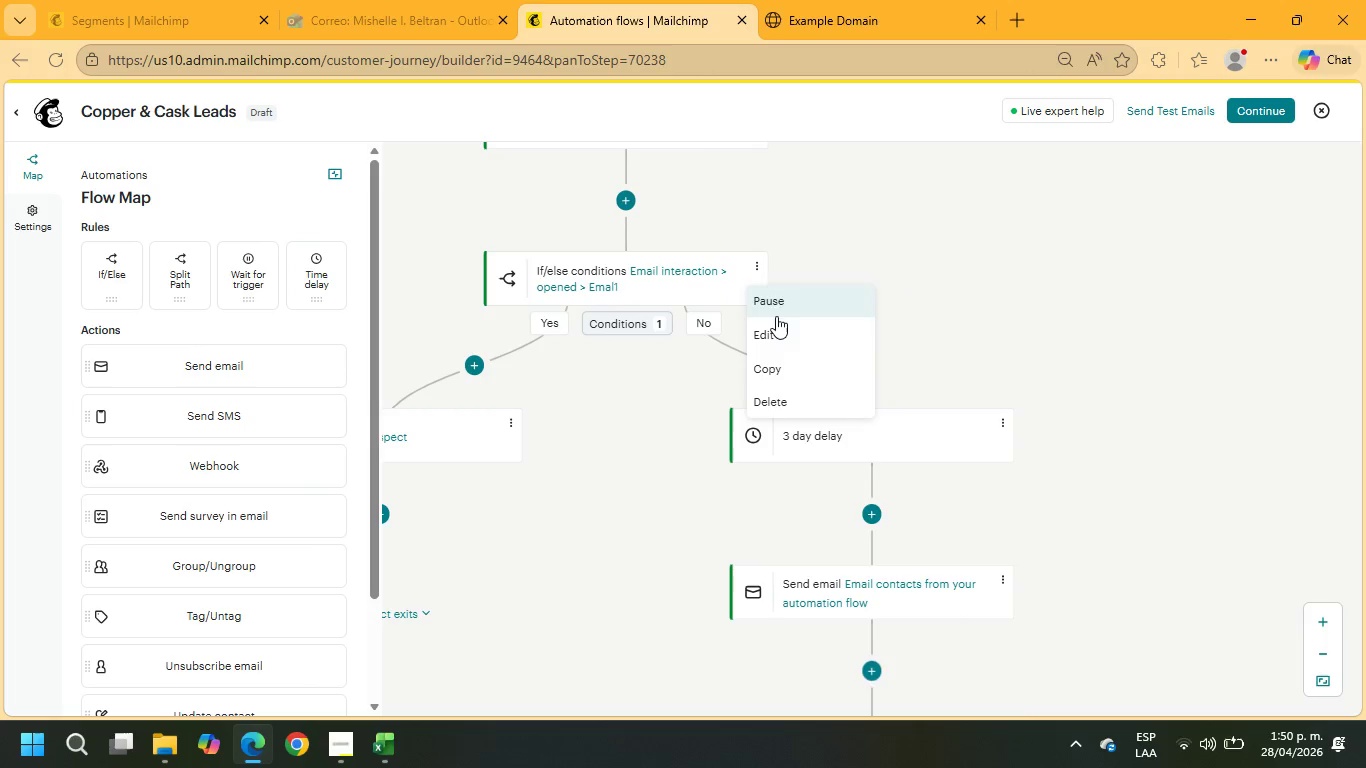 
left_click([769, 332])
 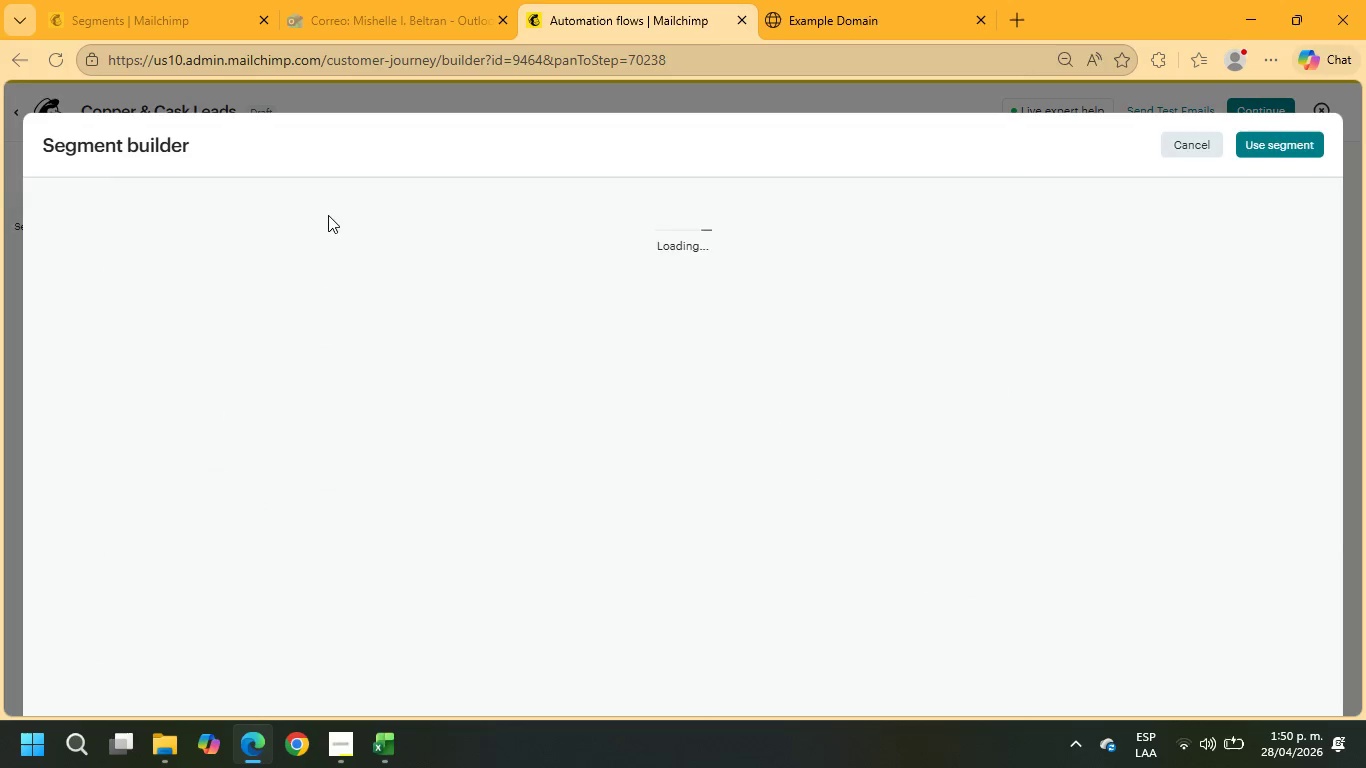 
left_click([284, 269])
 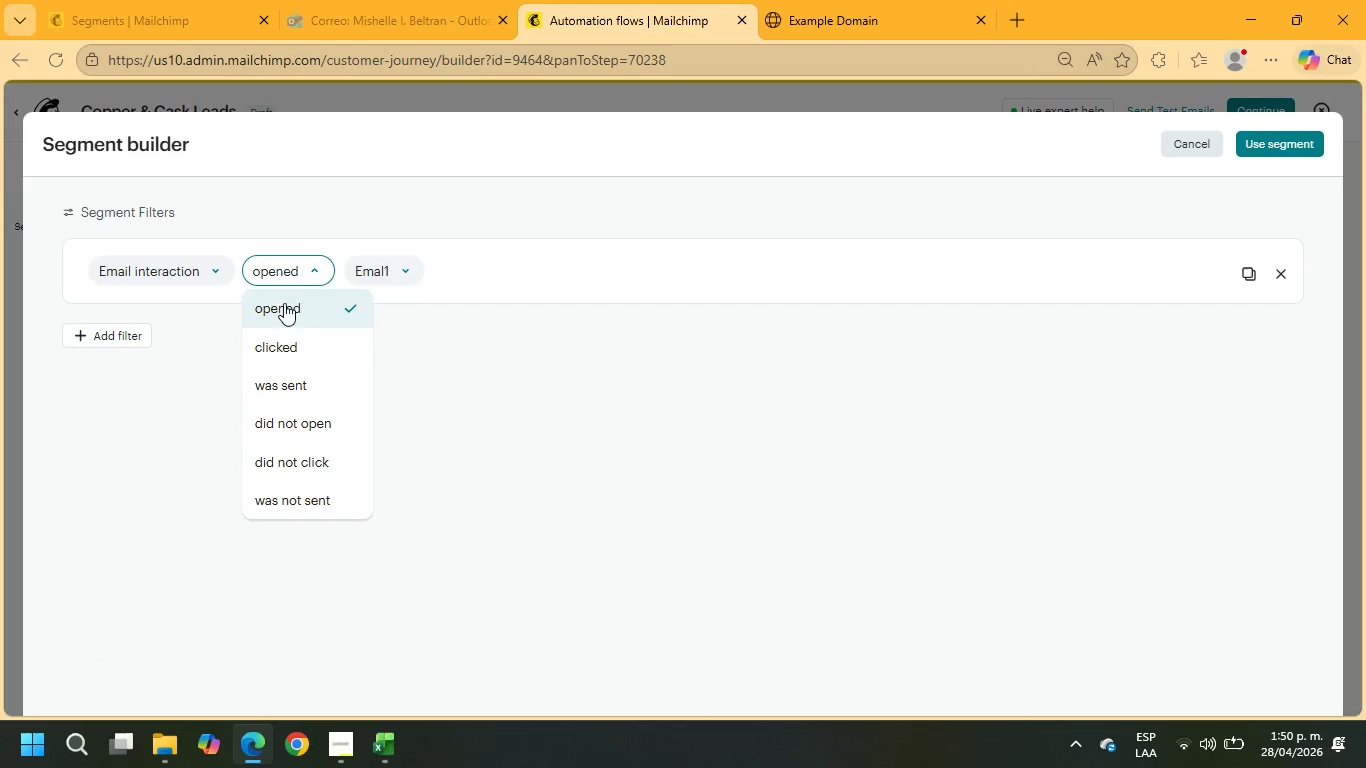 
left_click([282, 336])
 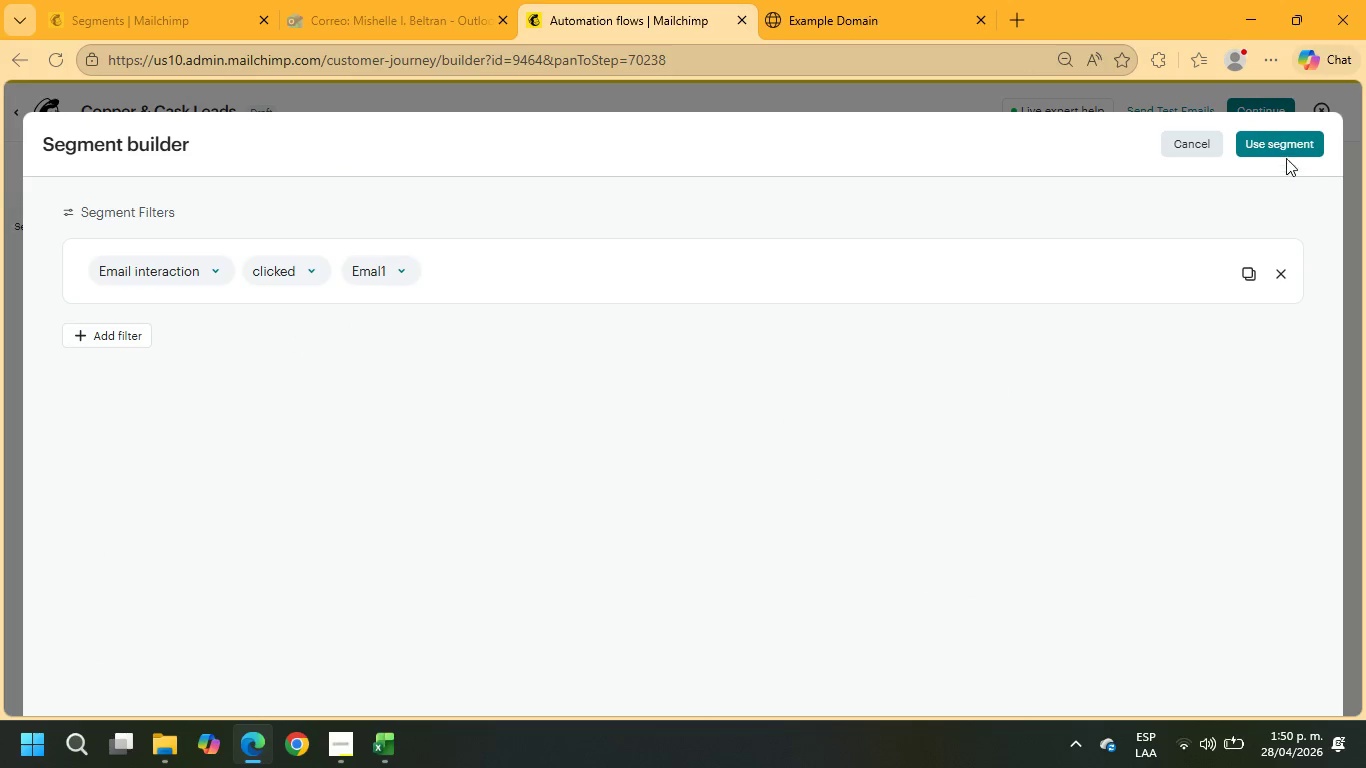 
left_click([1286, 142])
 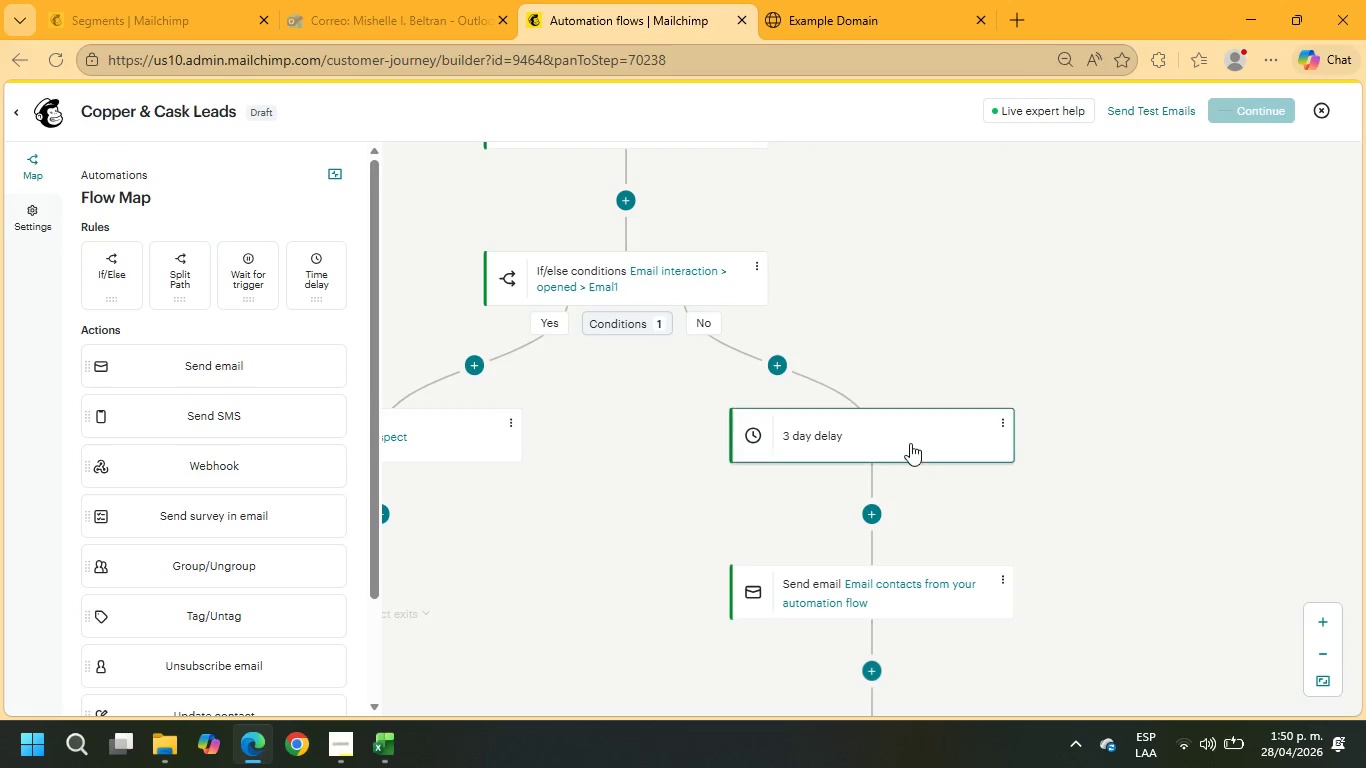 
scroll: coordinate [907, 452], scroll_direction: down, amount: 6.0
 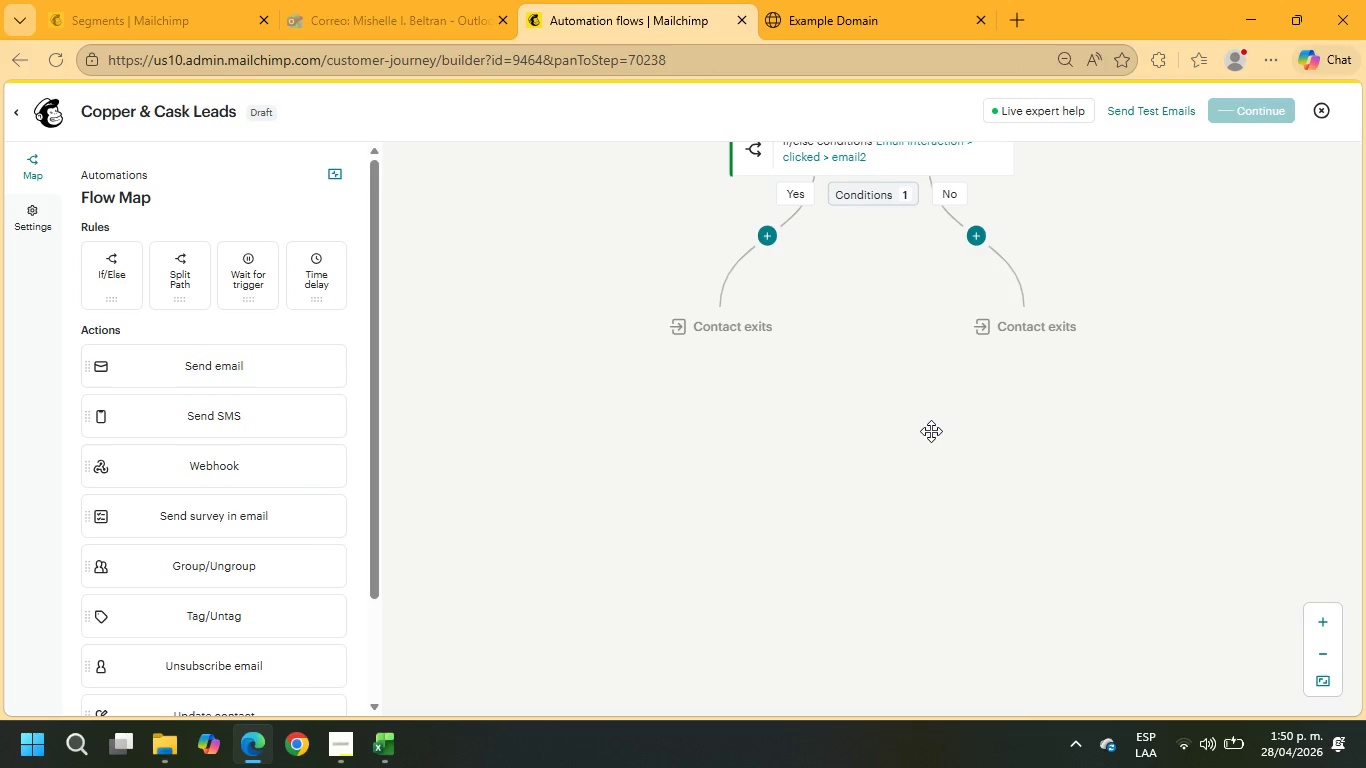 
scroll: coordinate [993, 383], scroll_direction: up, amount: 1.0
 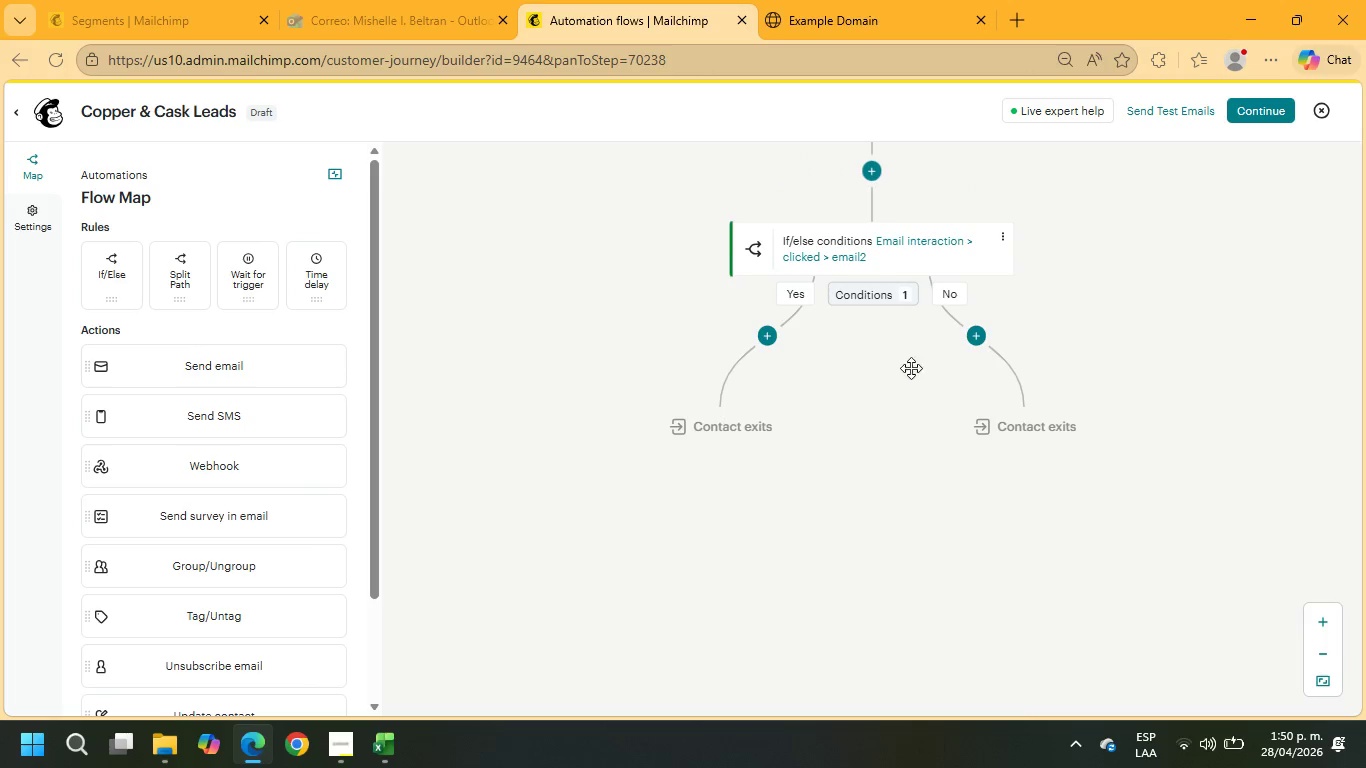 
wait(6.24)
 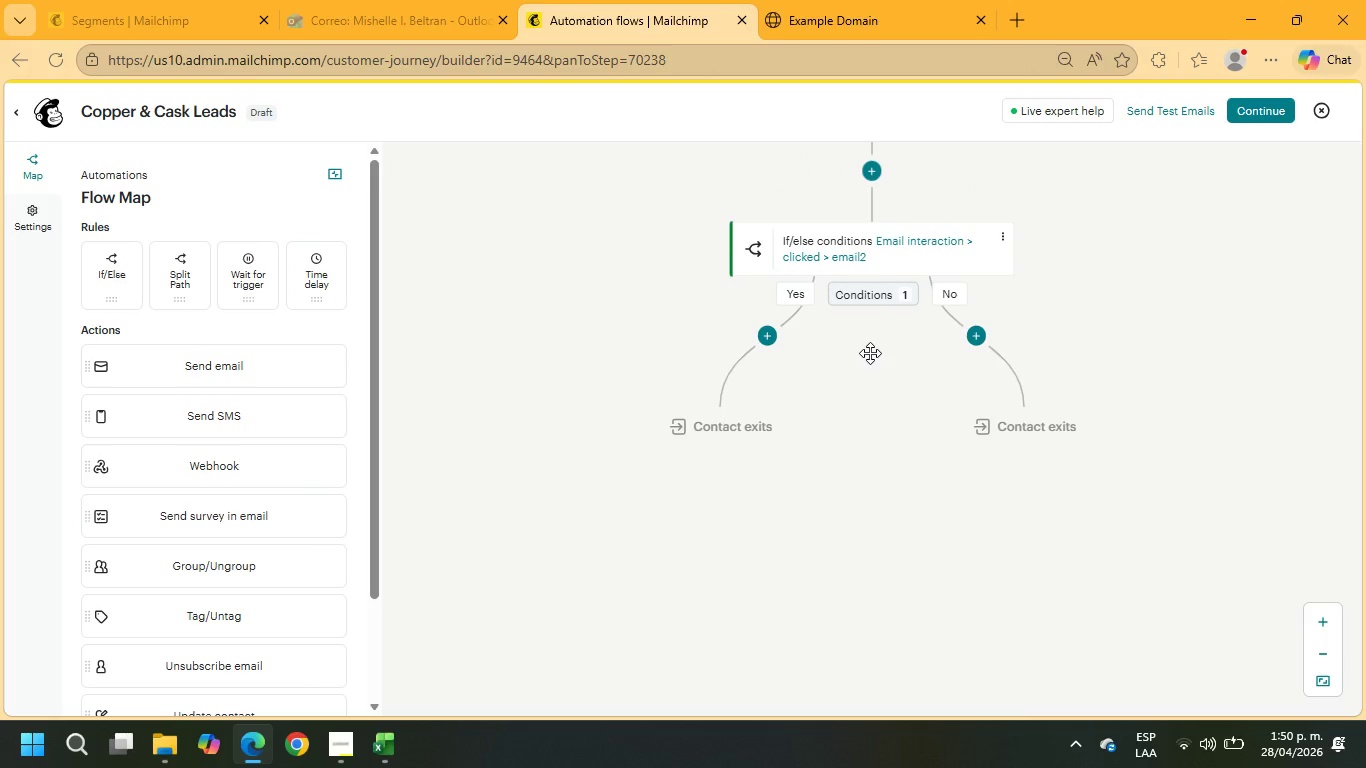 
left_click([987, 334])
 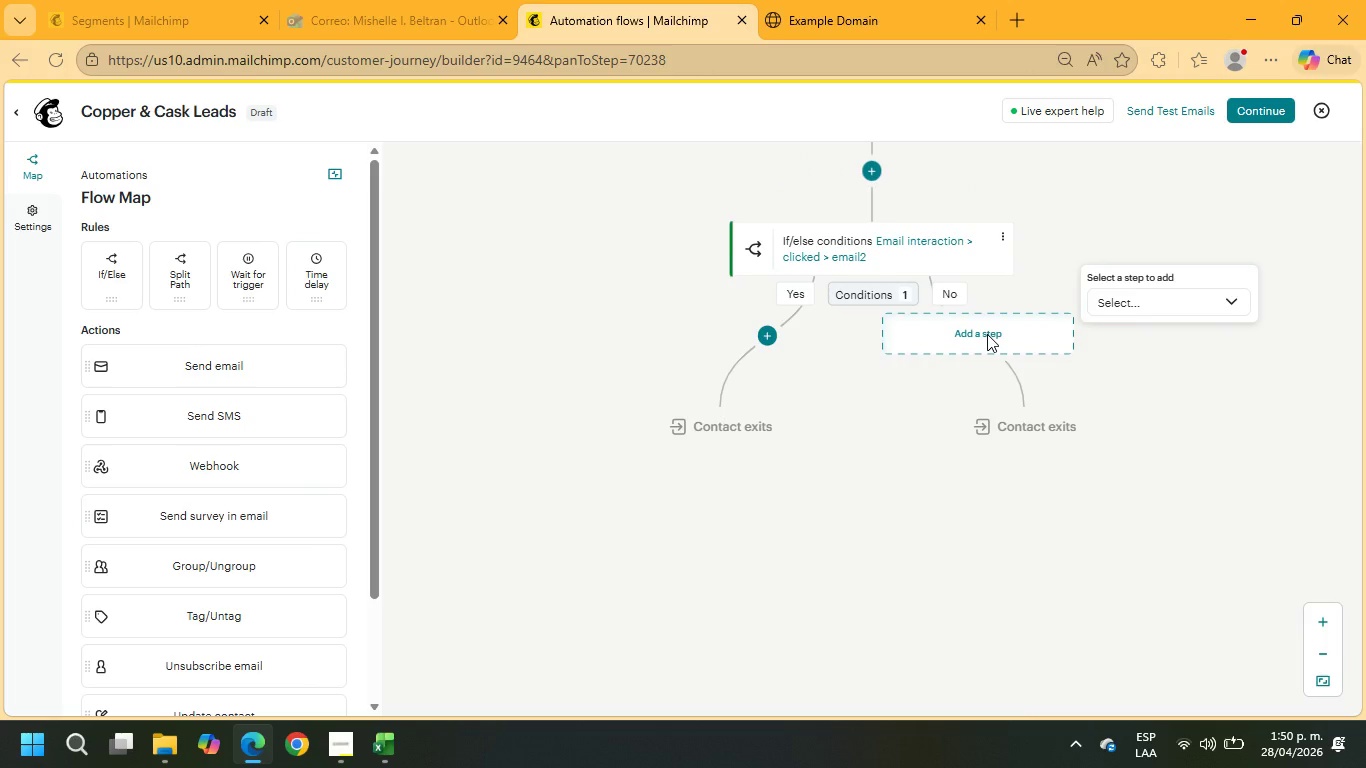 
wait(8.14)
 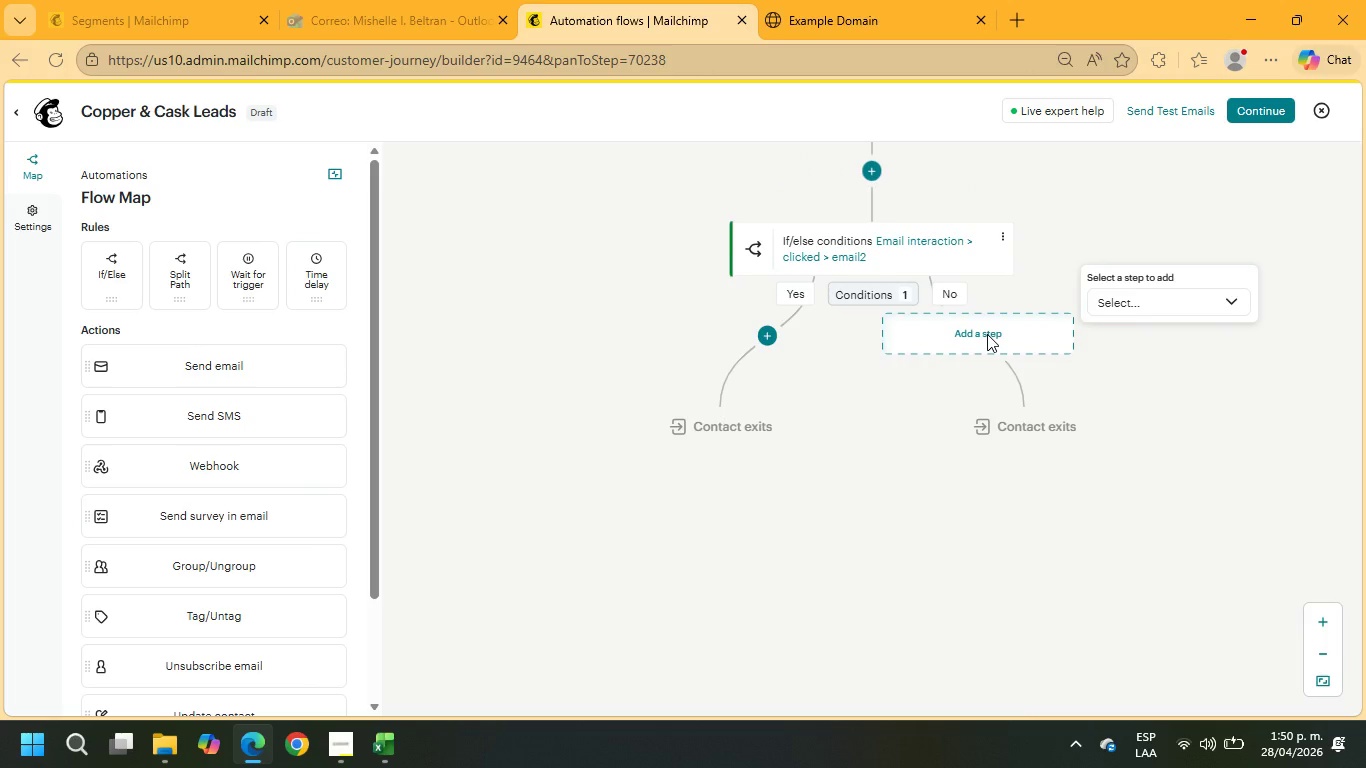 
left_click([353, 747])